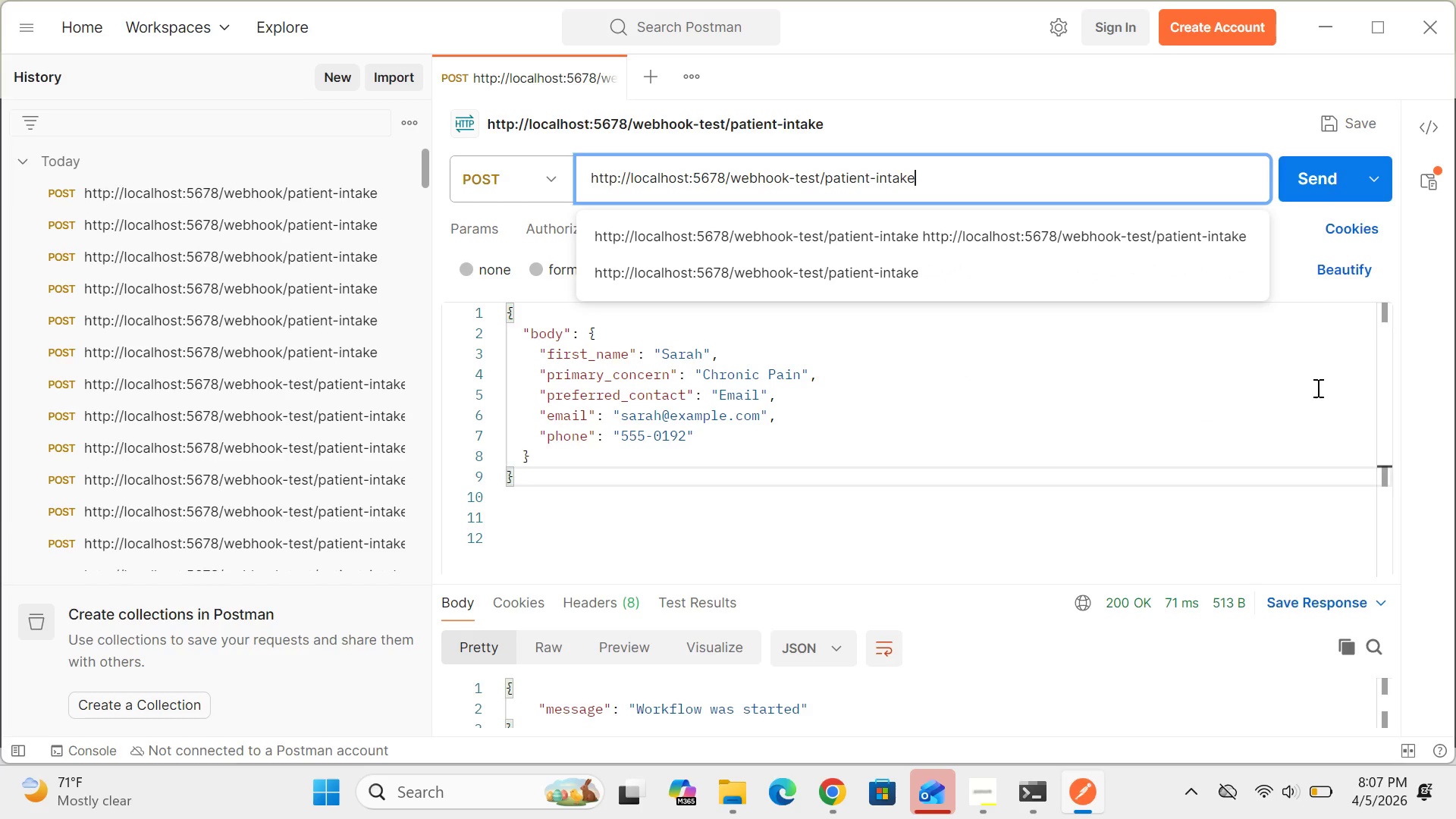 
left_click_drag(start_coordinate=[1384, 319], to_coordinate=[1389, 388])
 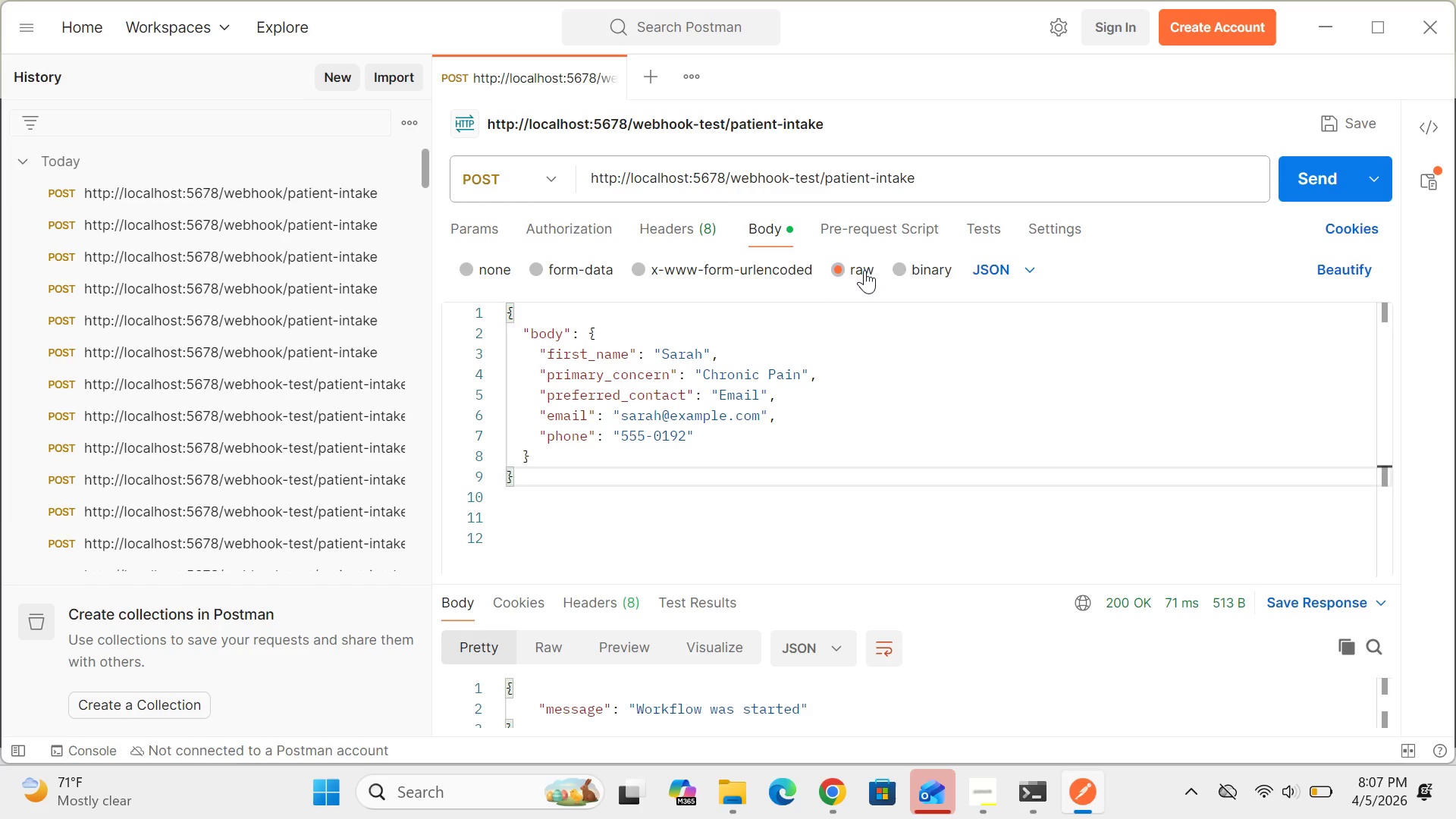 
left_click([864, 270])
 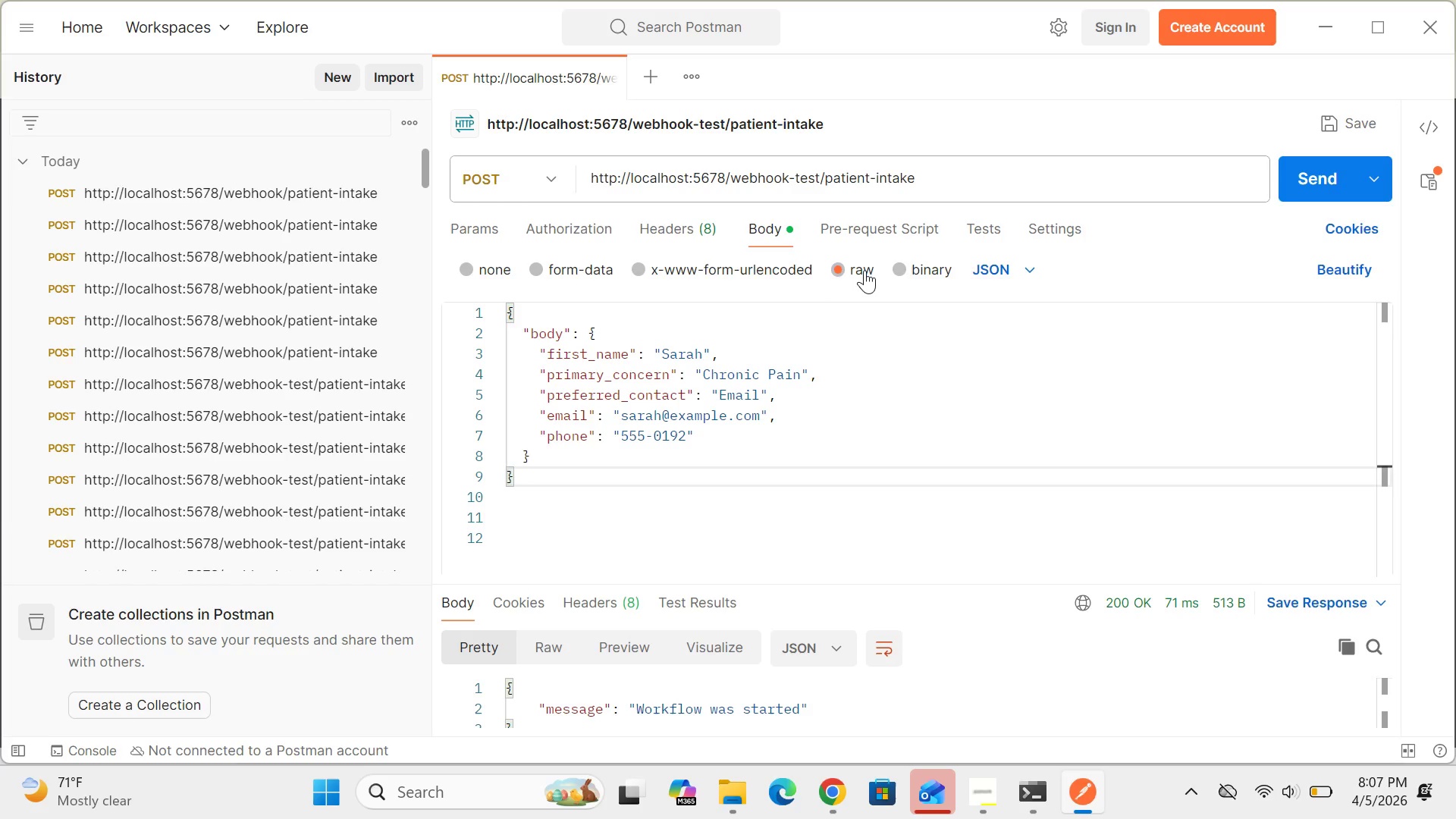 
double_click([864, 270])
 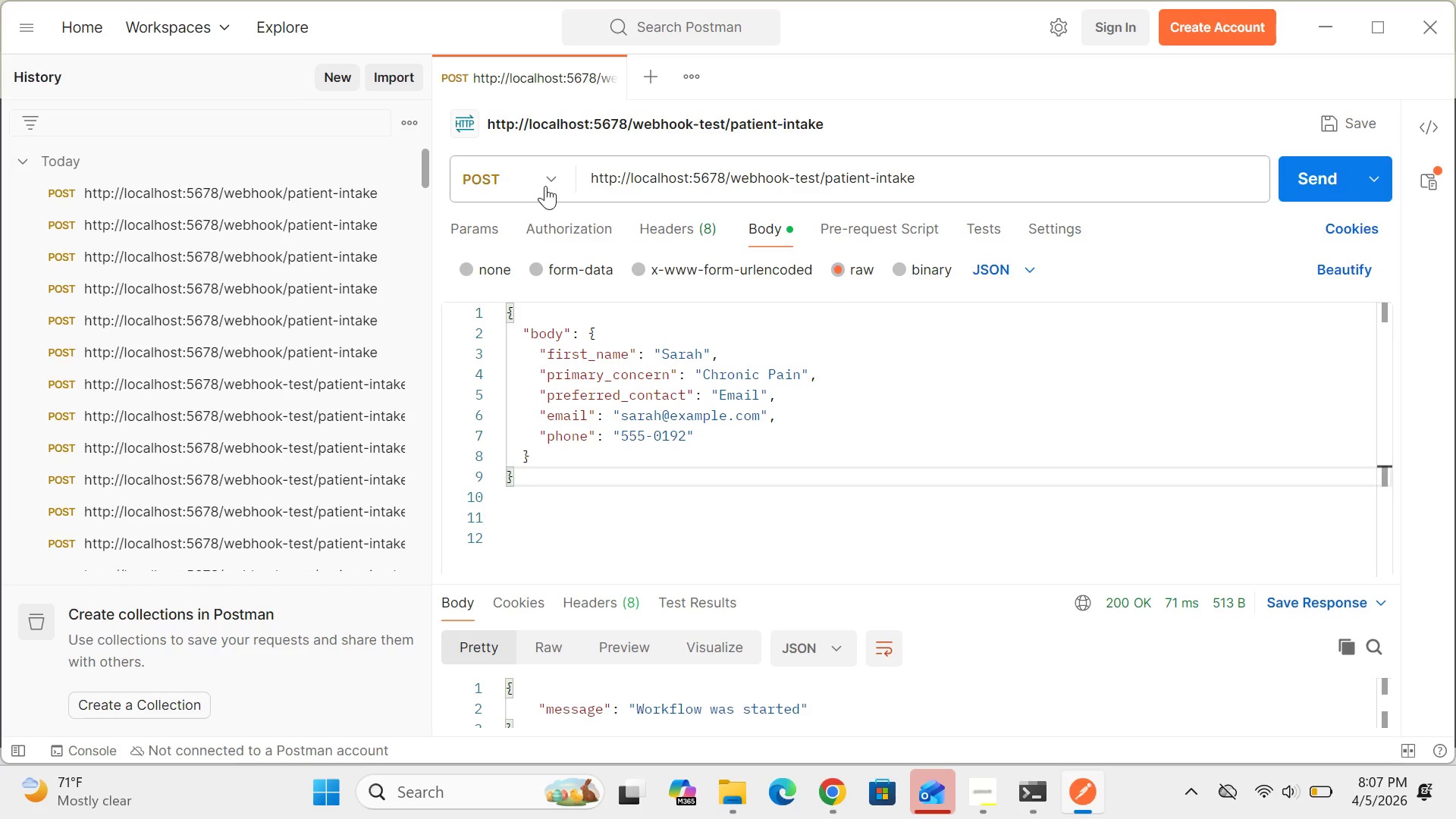 
left_click([560, 176])
 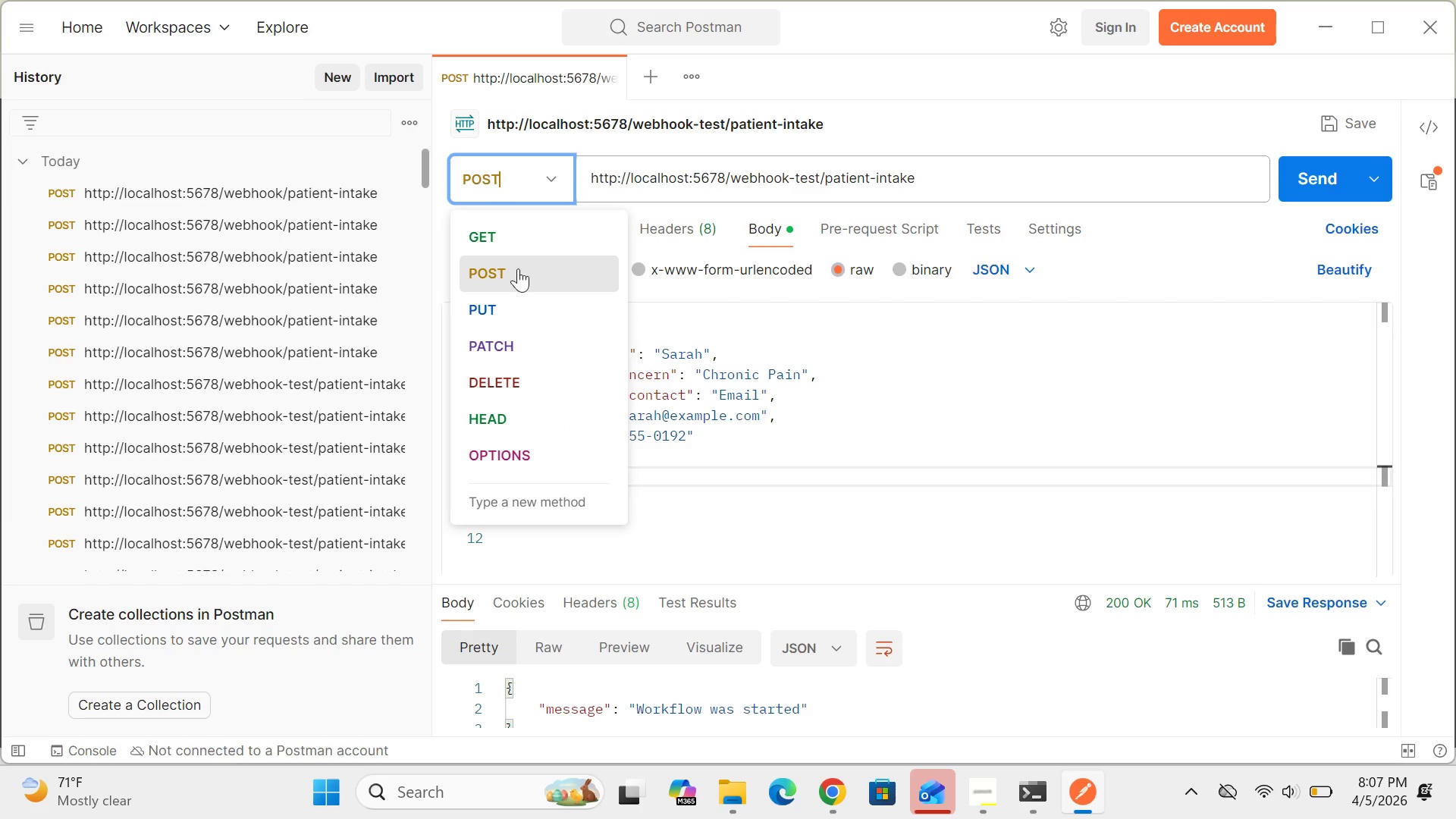 
left_click([513, 275])
 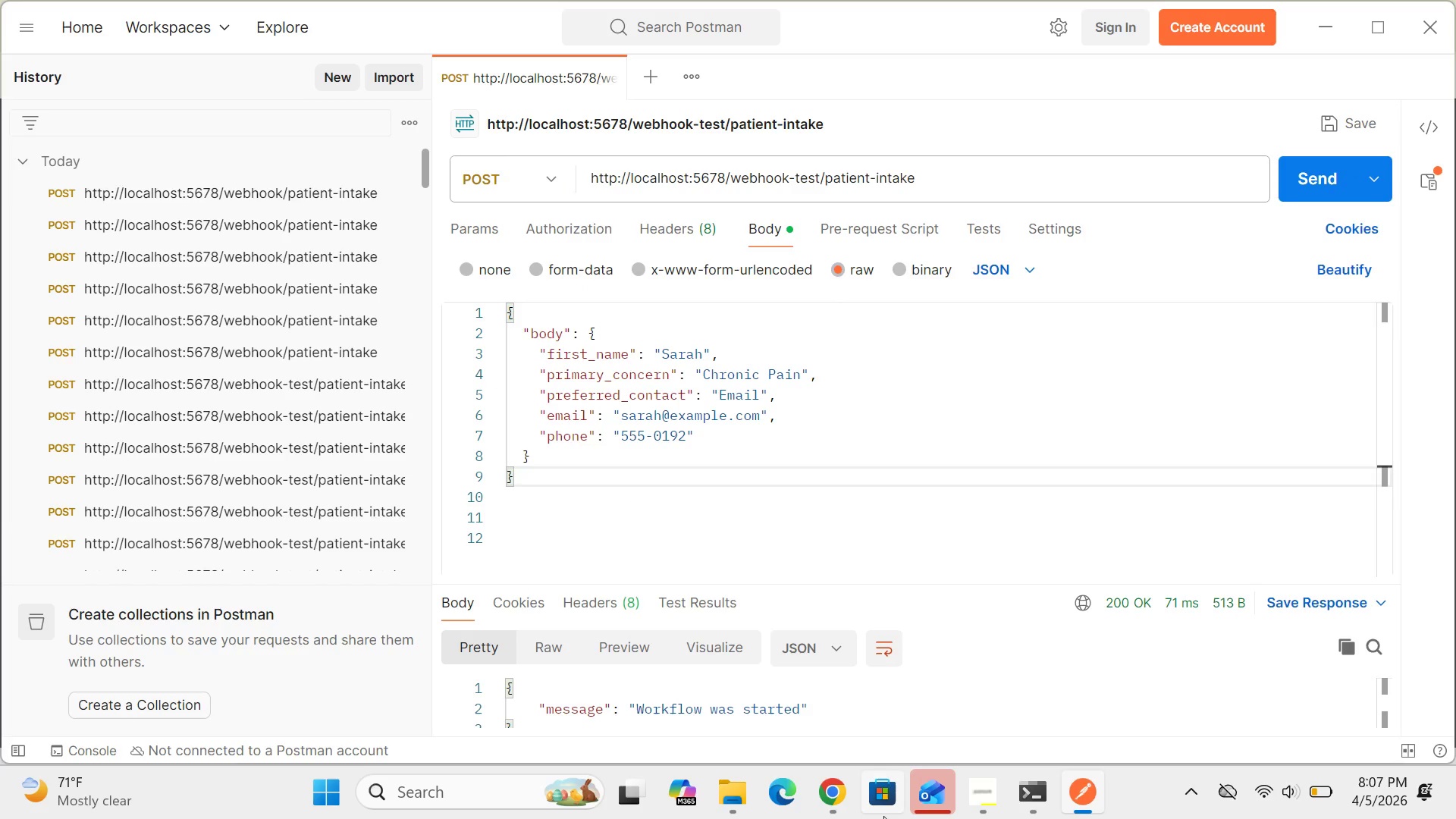 
wait(5.28)
 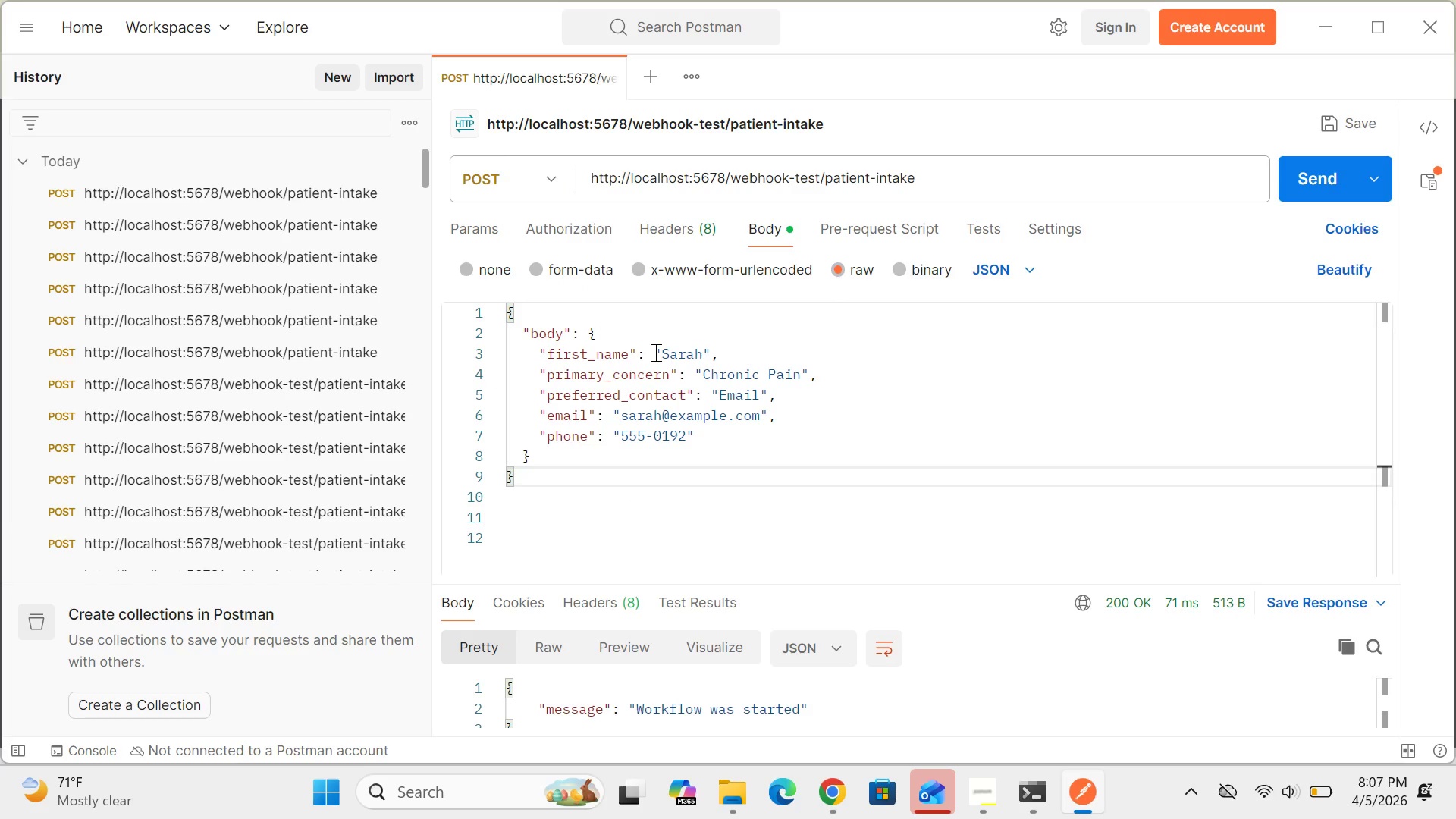 
left_click([836, 783])
 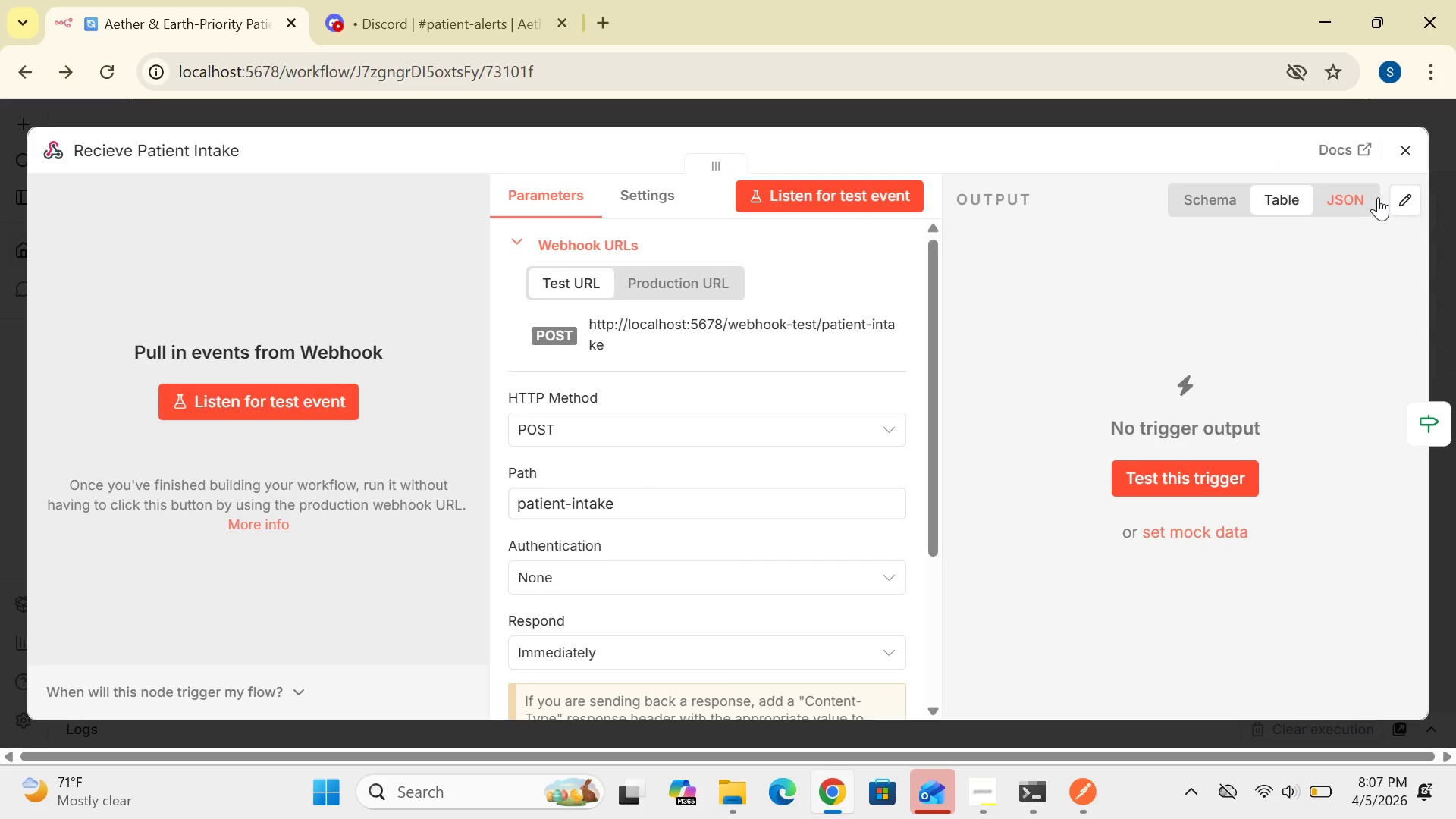 
left_click([1416, 136])
 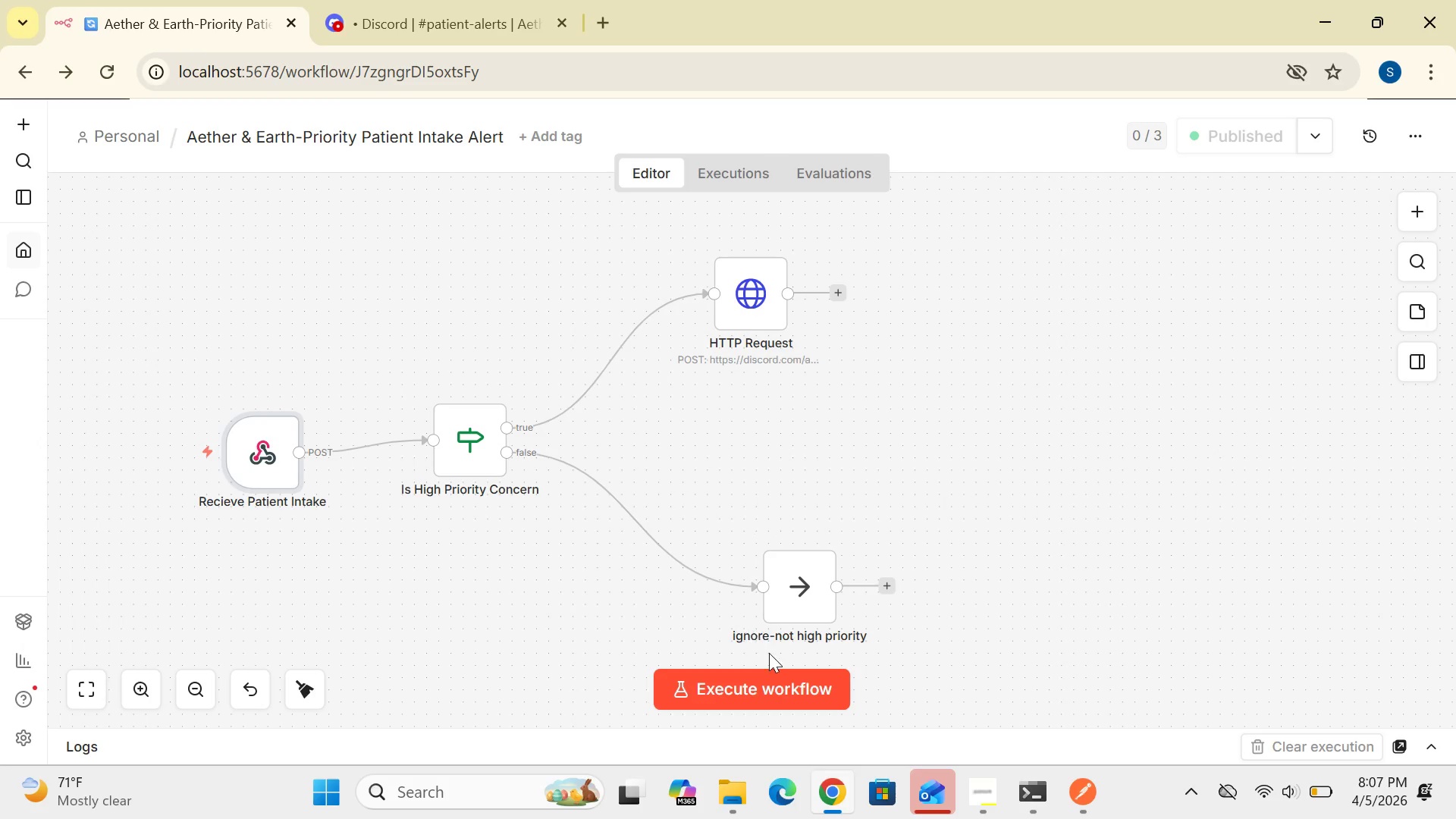 
left_click([745, 683])
 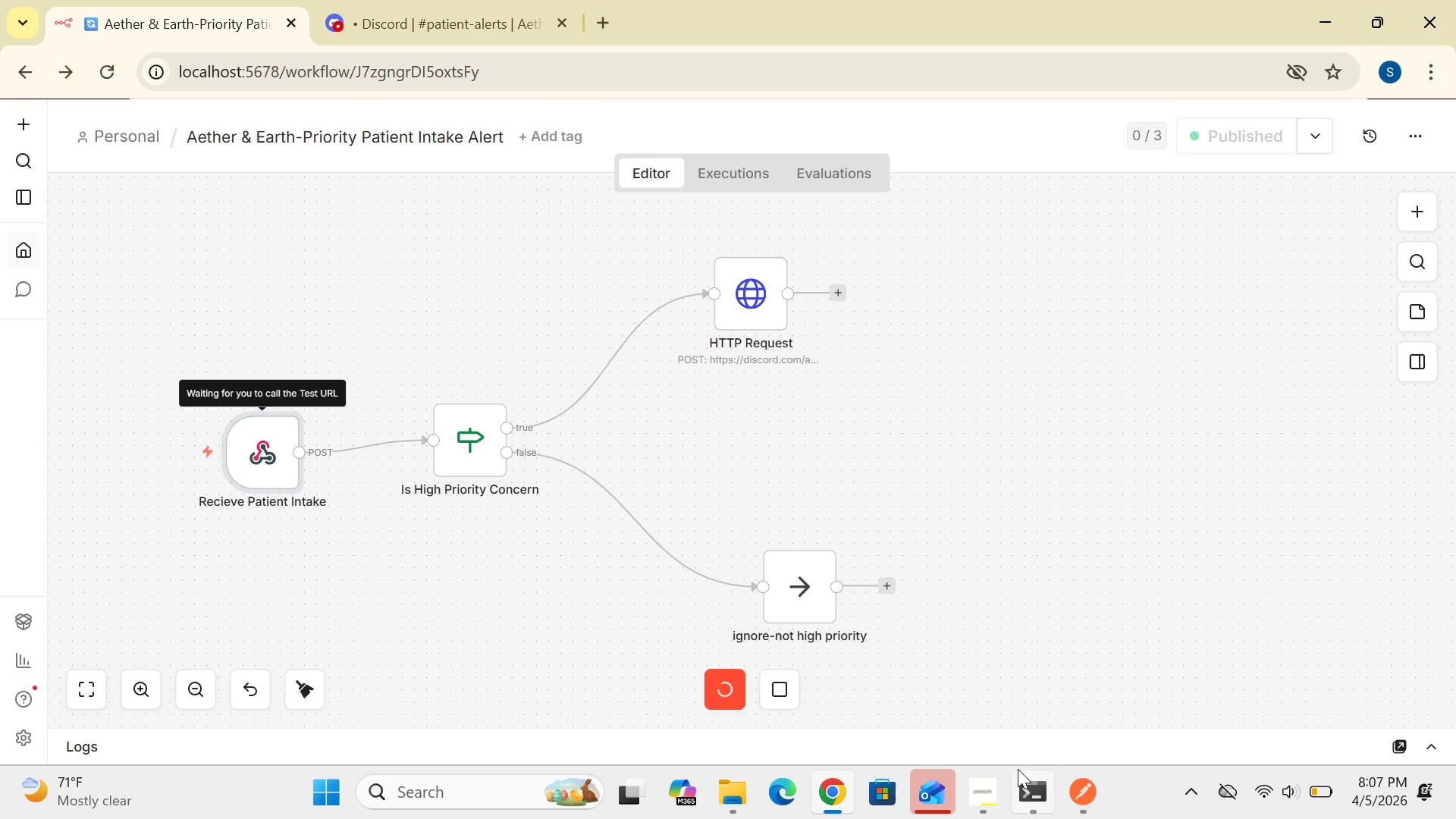 
left_click([1082, 788])
 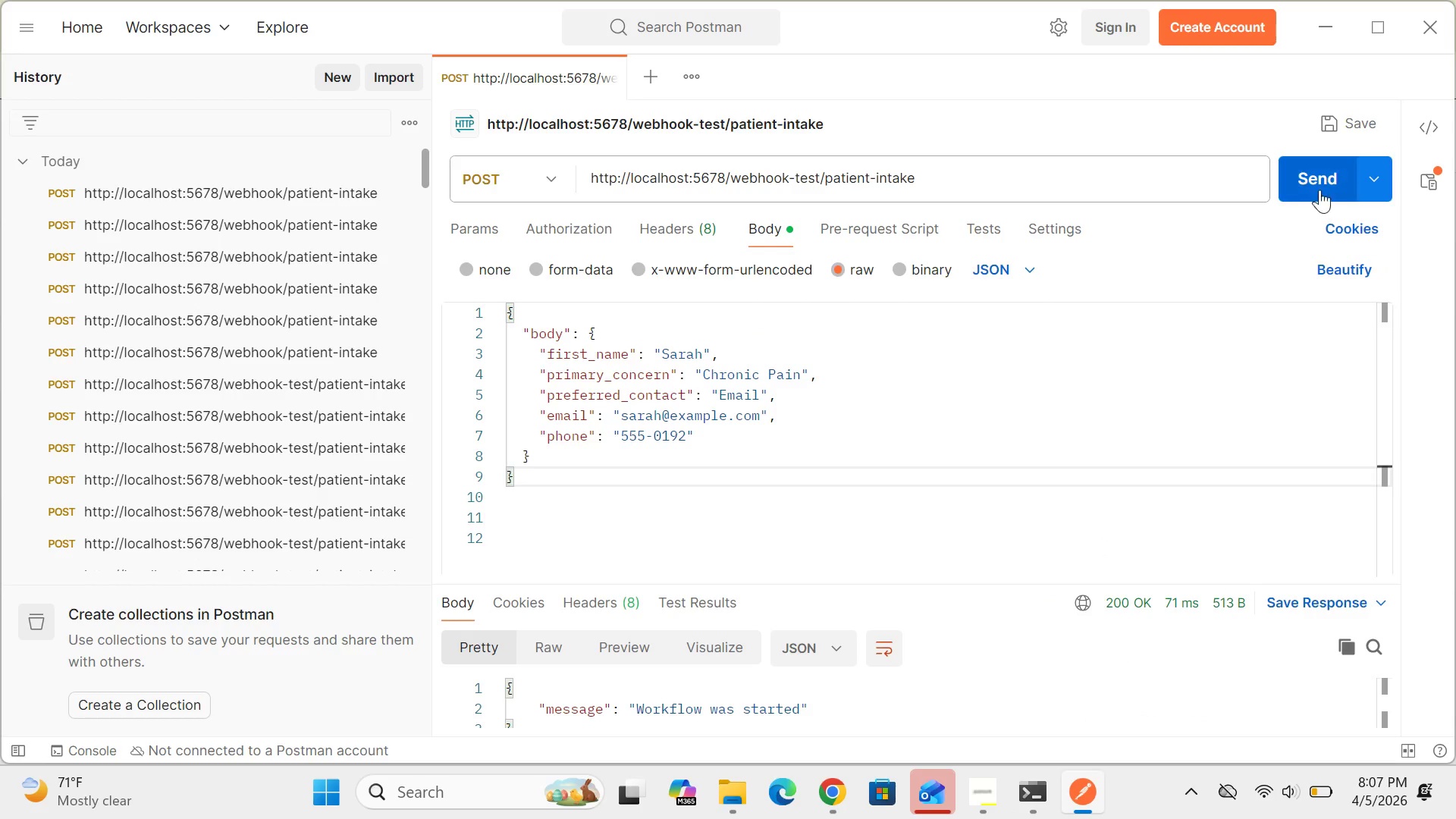 
left_click([1317, 179])
 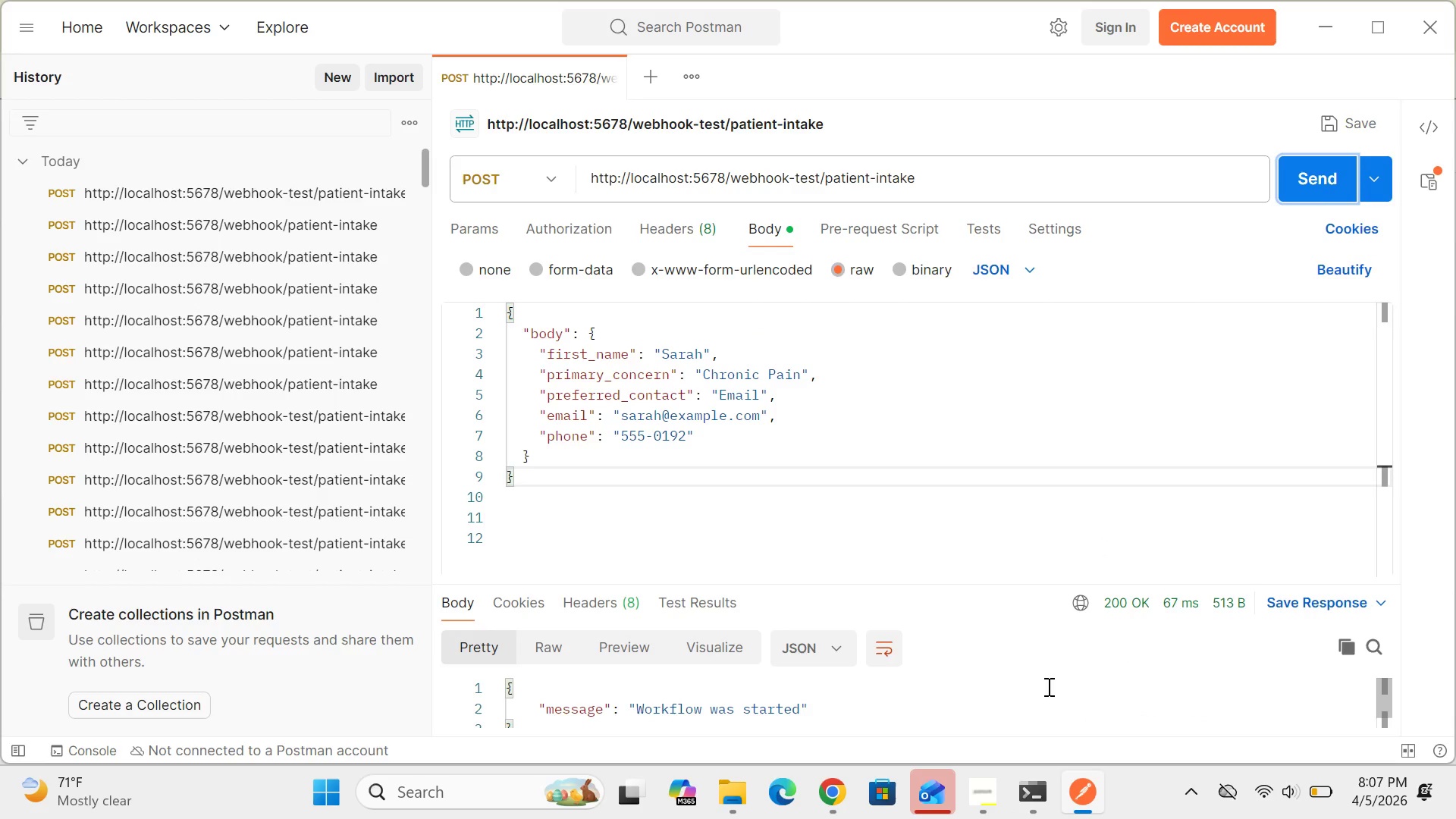 
wait(5.55)
 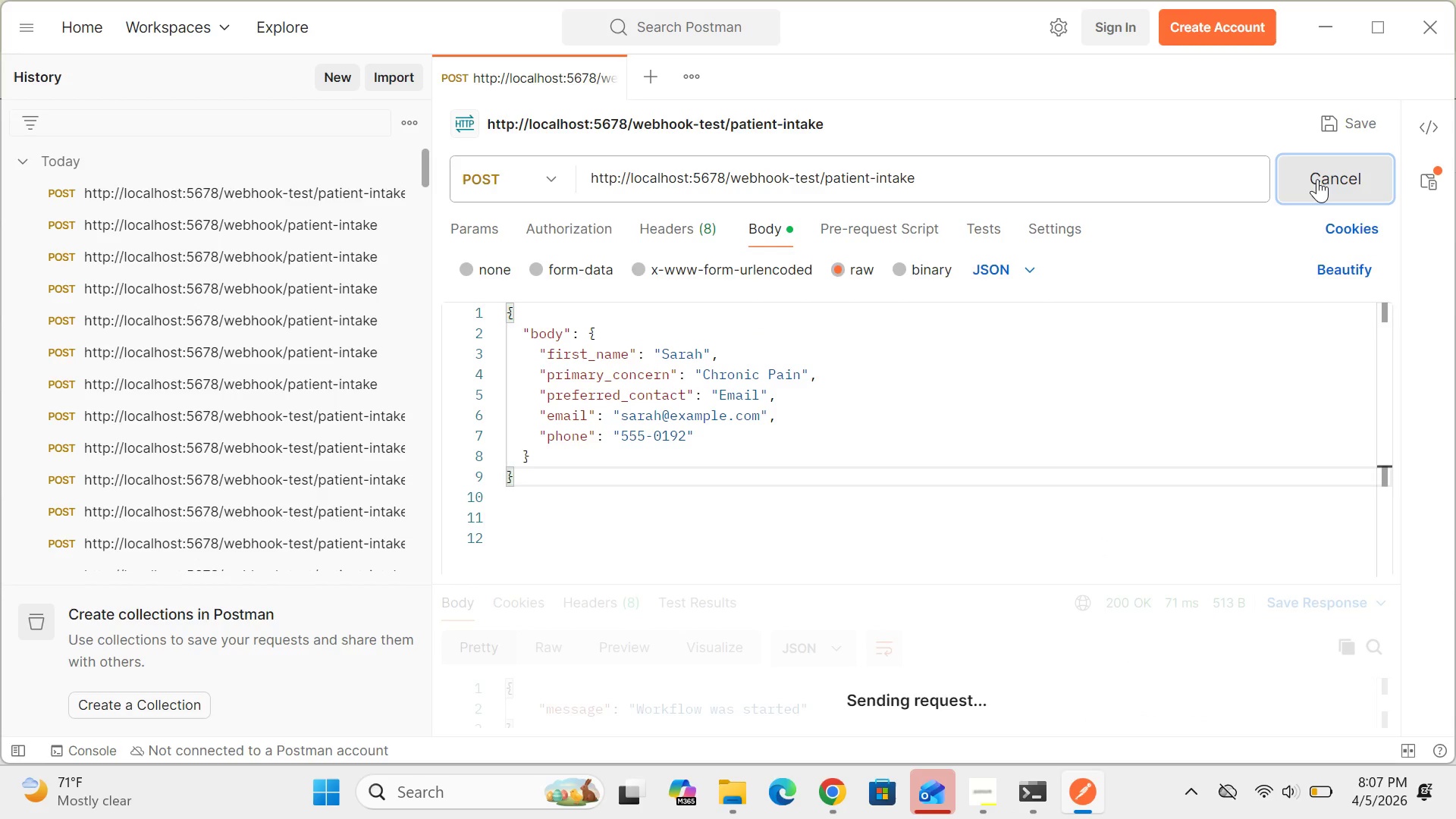 
left_click([821, 794])
 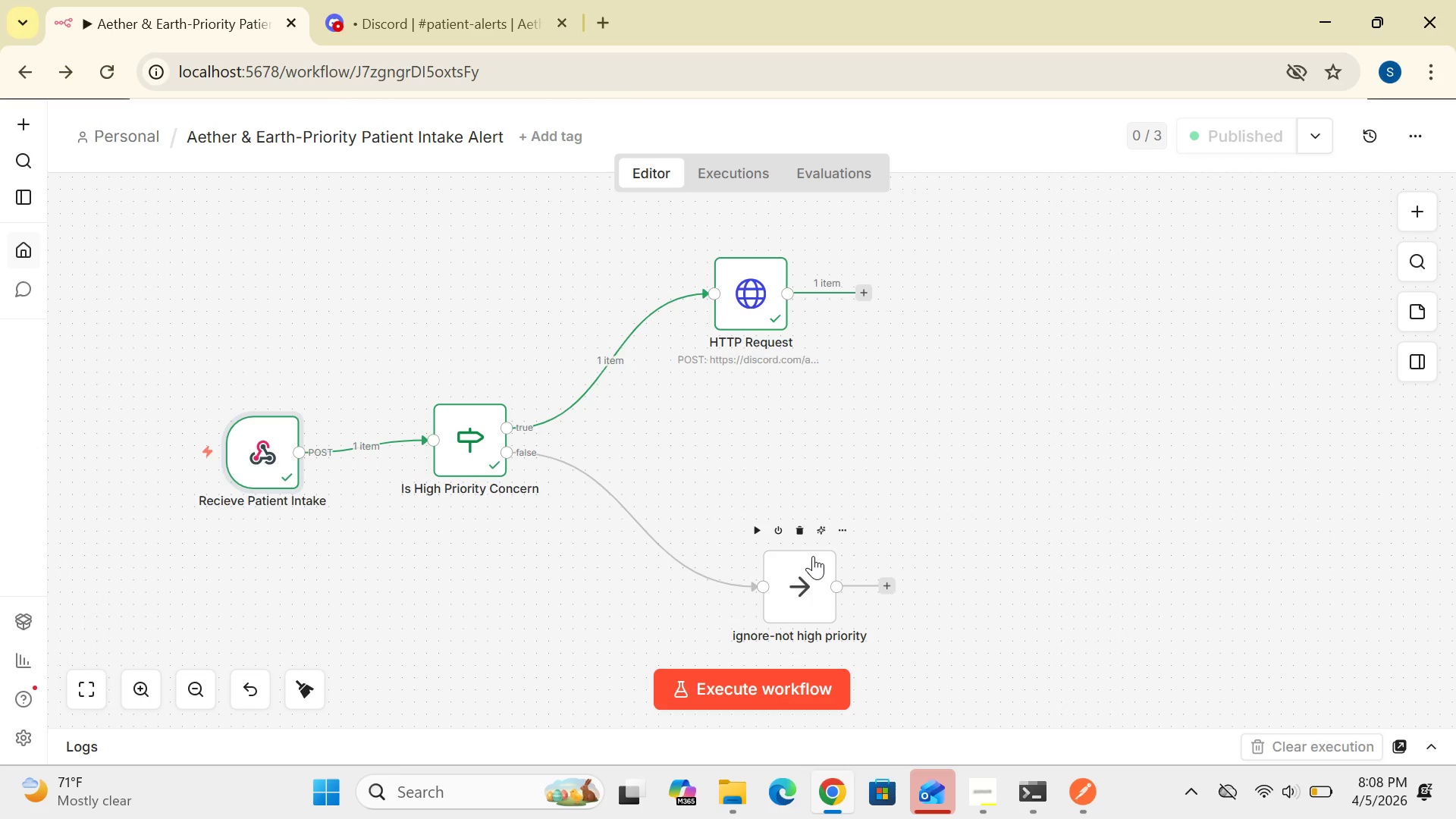 
wait(7.39)
 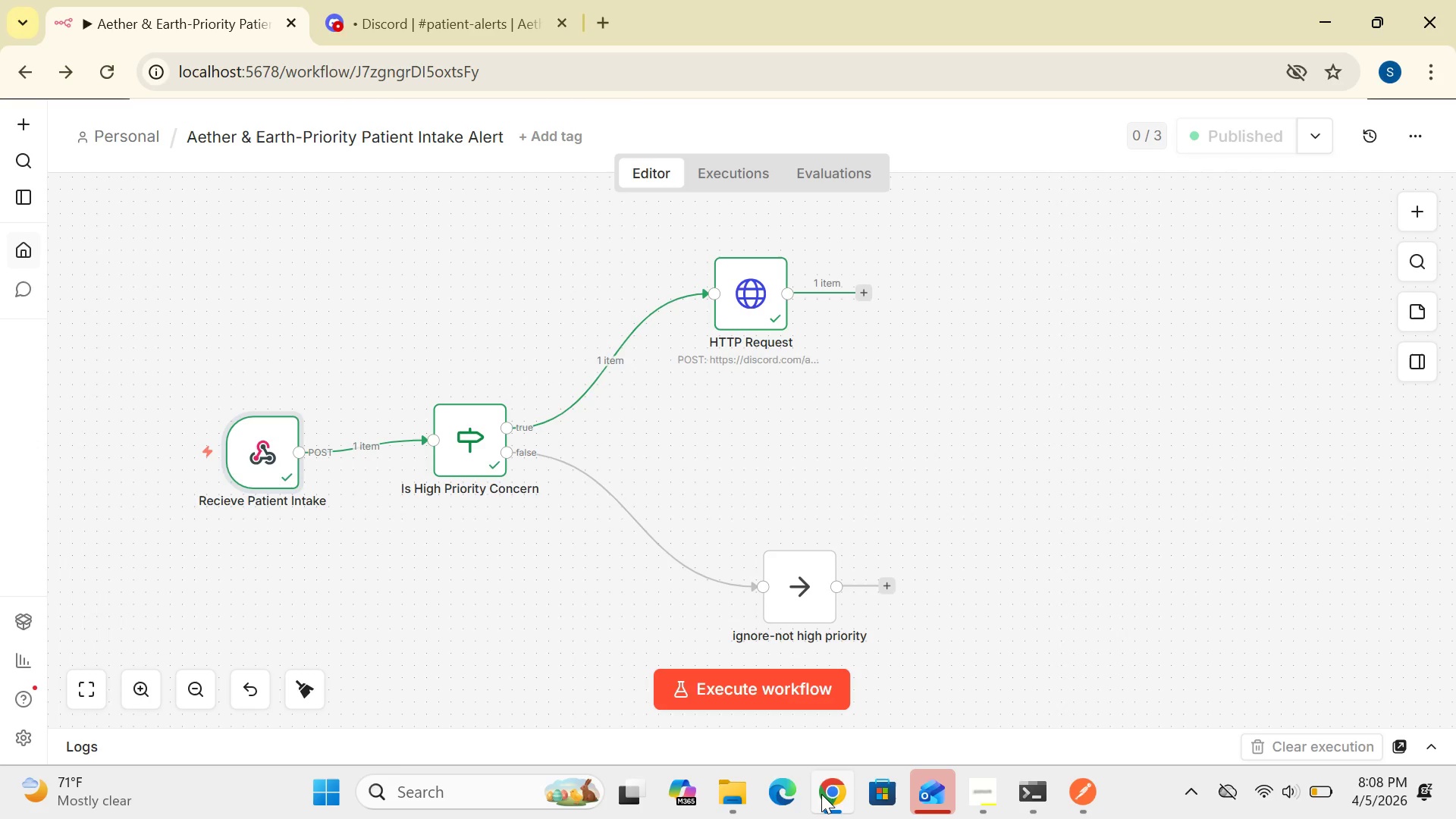 
left_click([737, 180])
 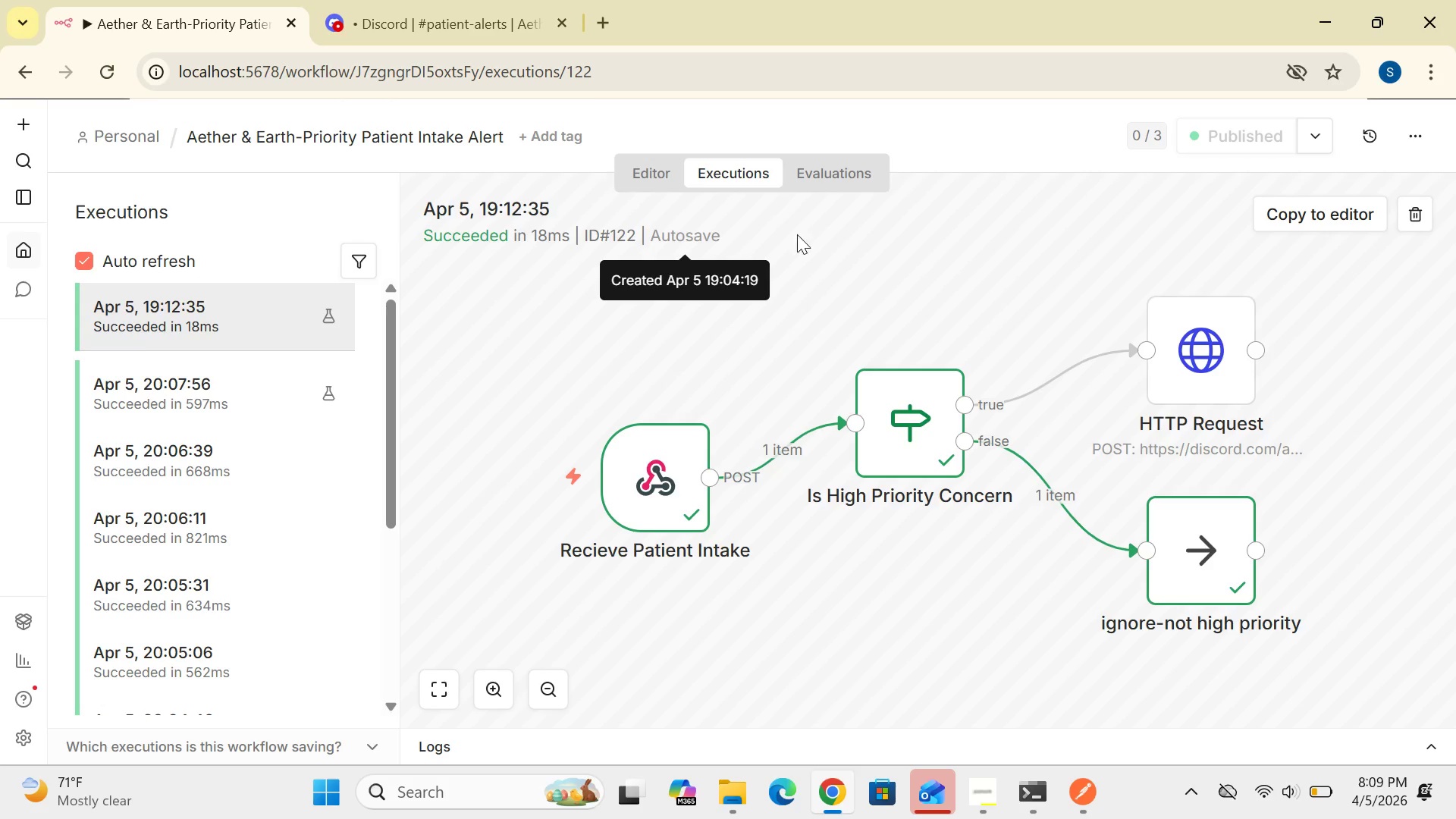 
wait(73.69)
 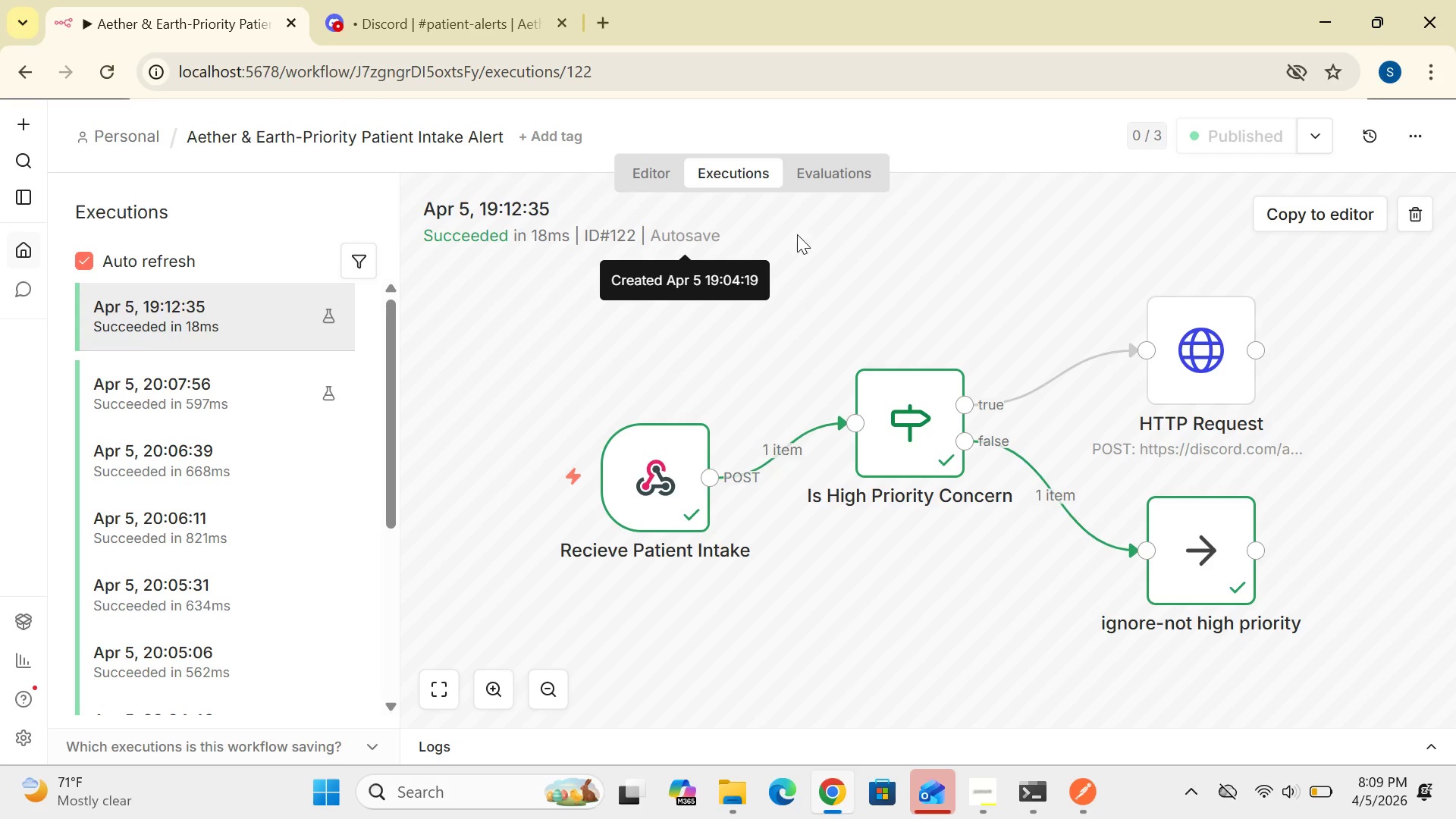 
double_click([890, 466])
 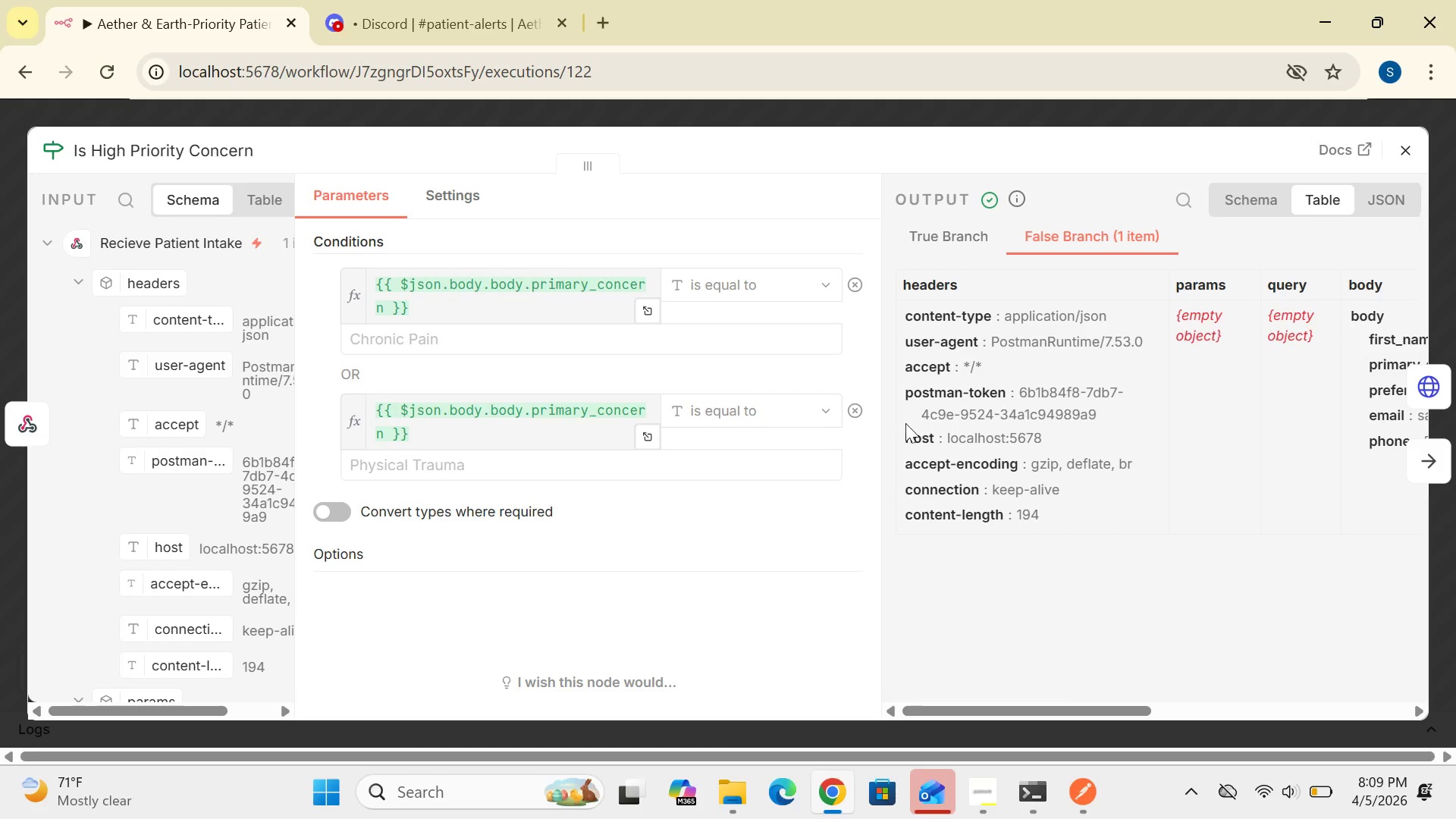 
wait(9.0)
 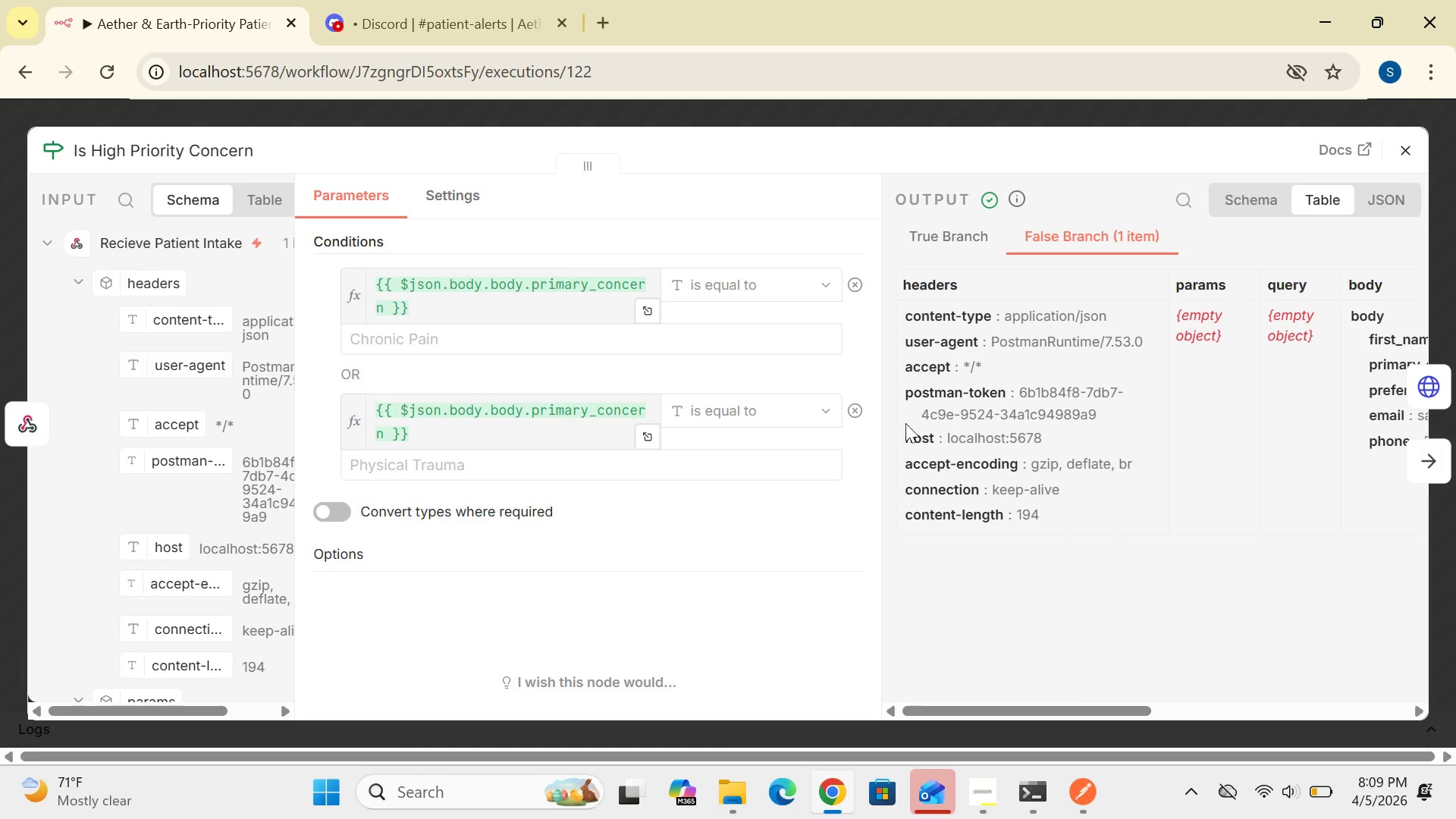 
left_click([1403, 140])
 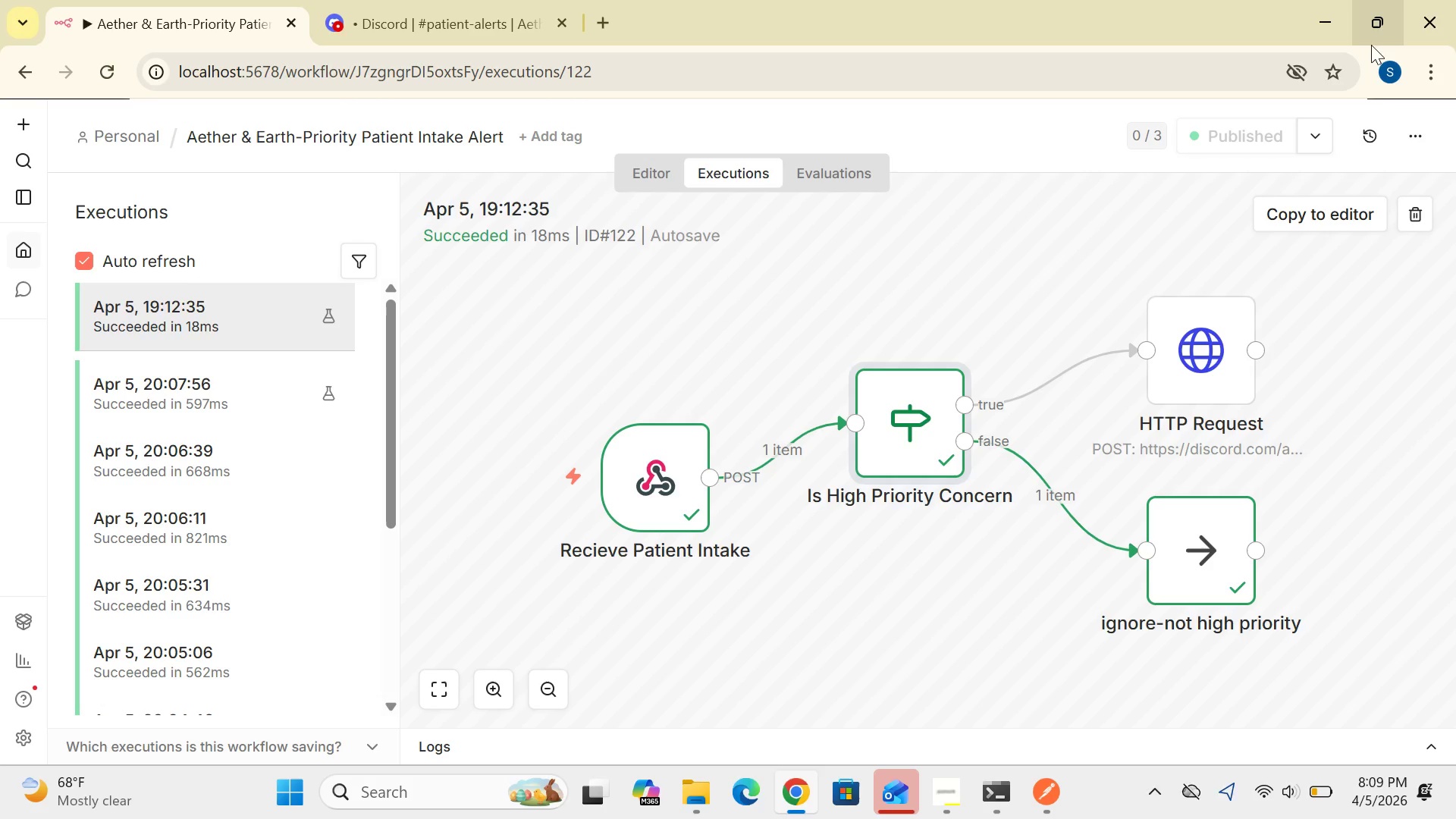 
wait(18.94)
 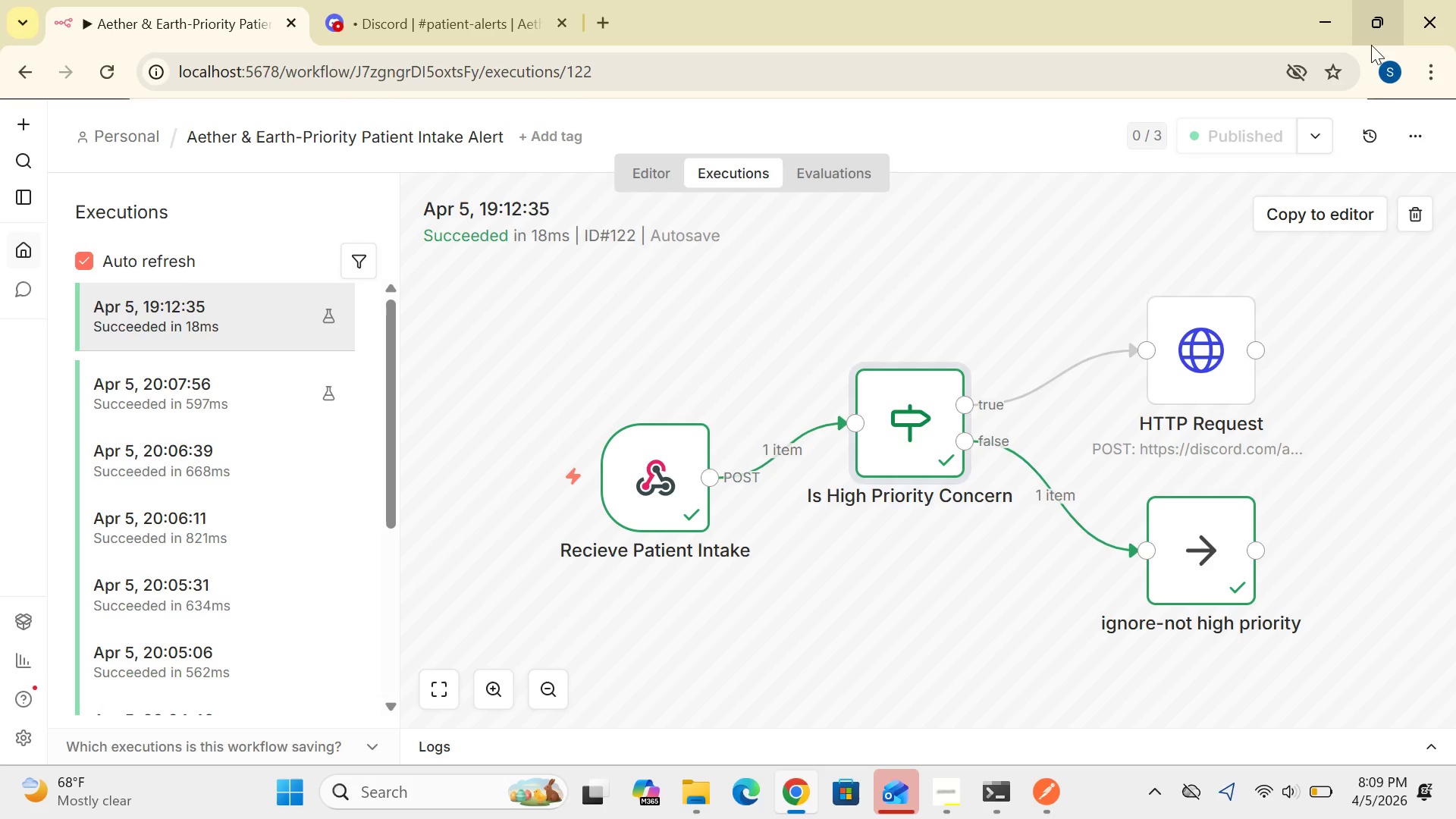 
double_click([673, 488])
 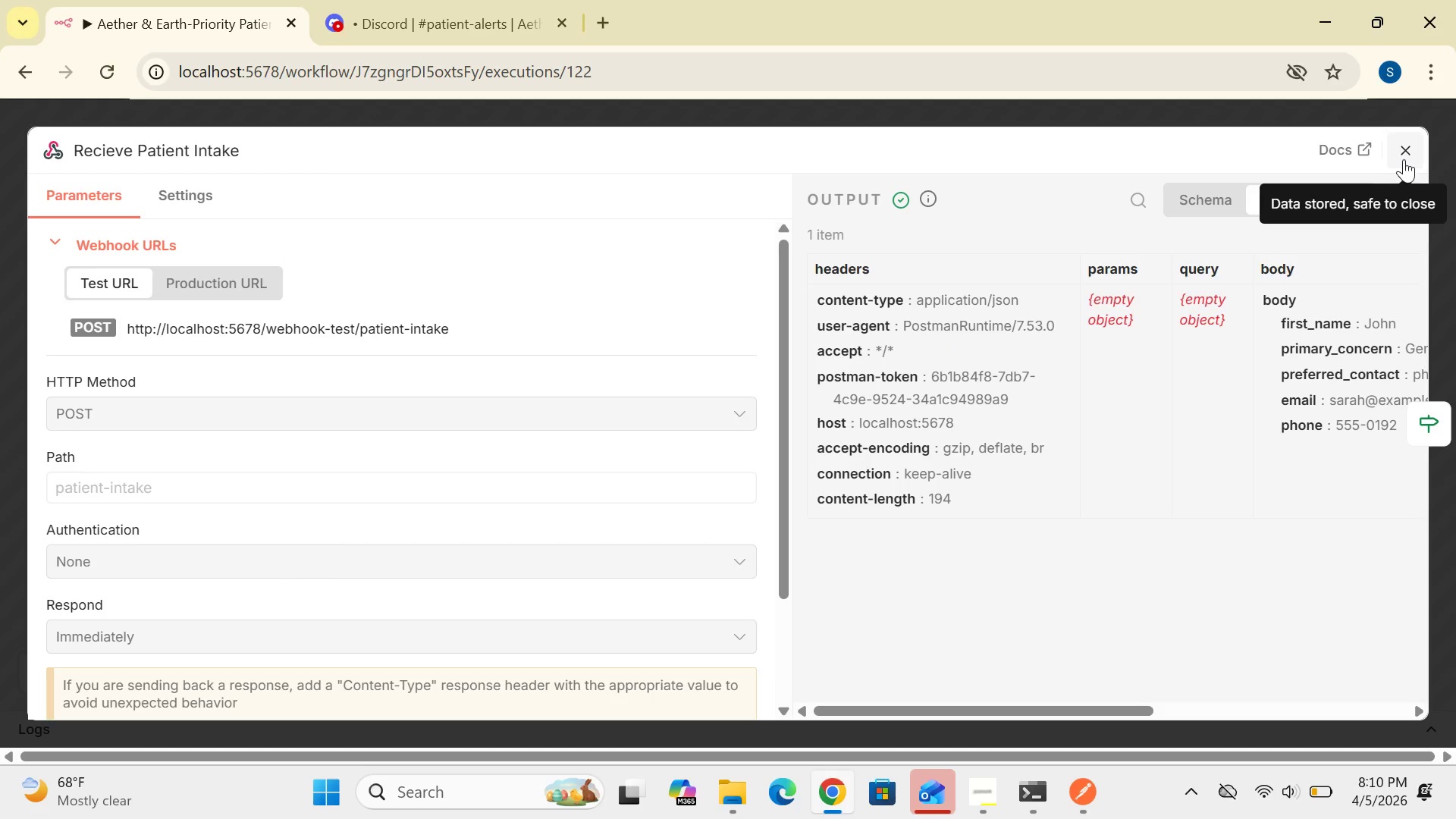 
wait(38.94)
 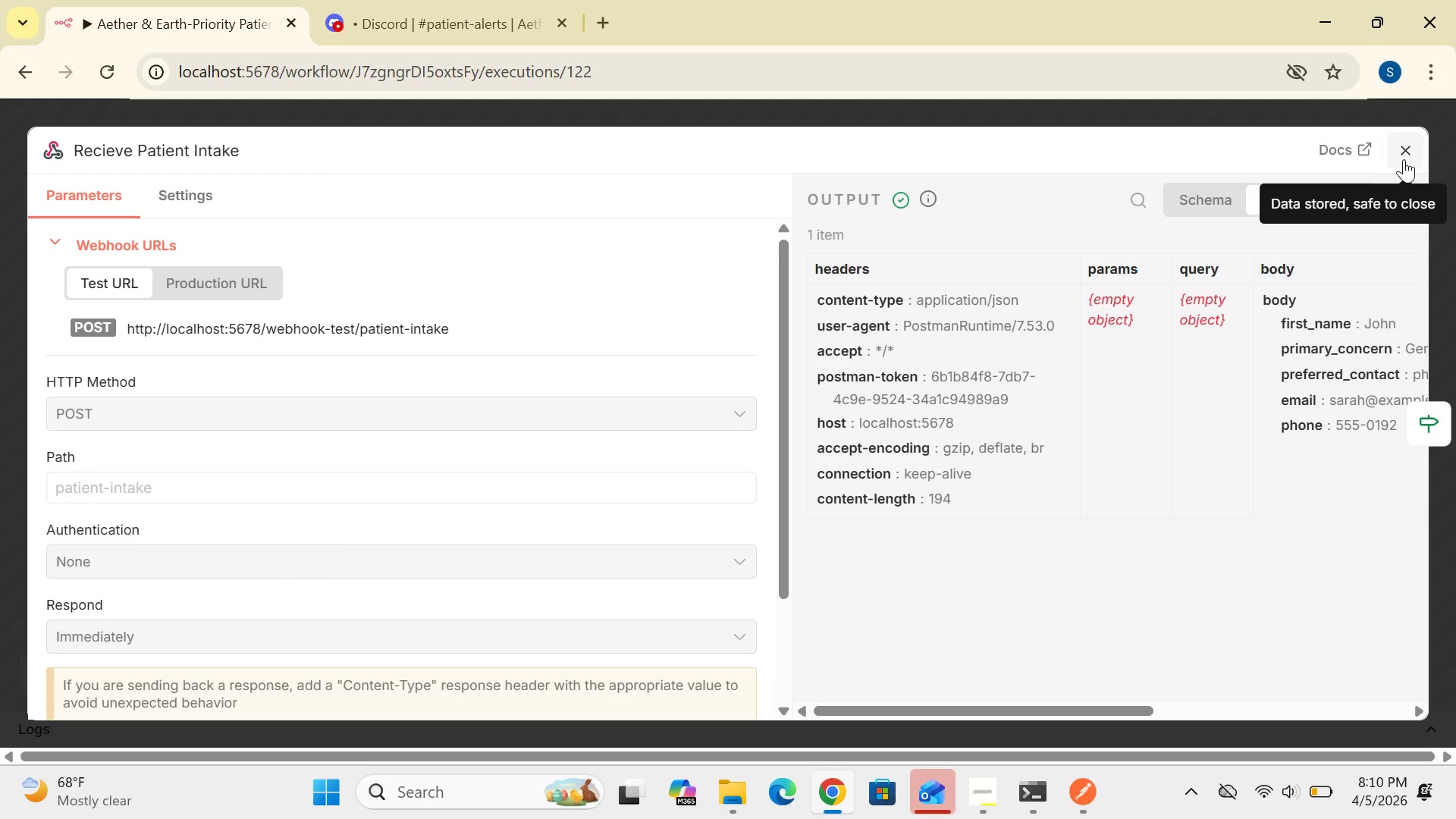 
left_click([1404, 159])
 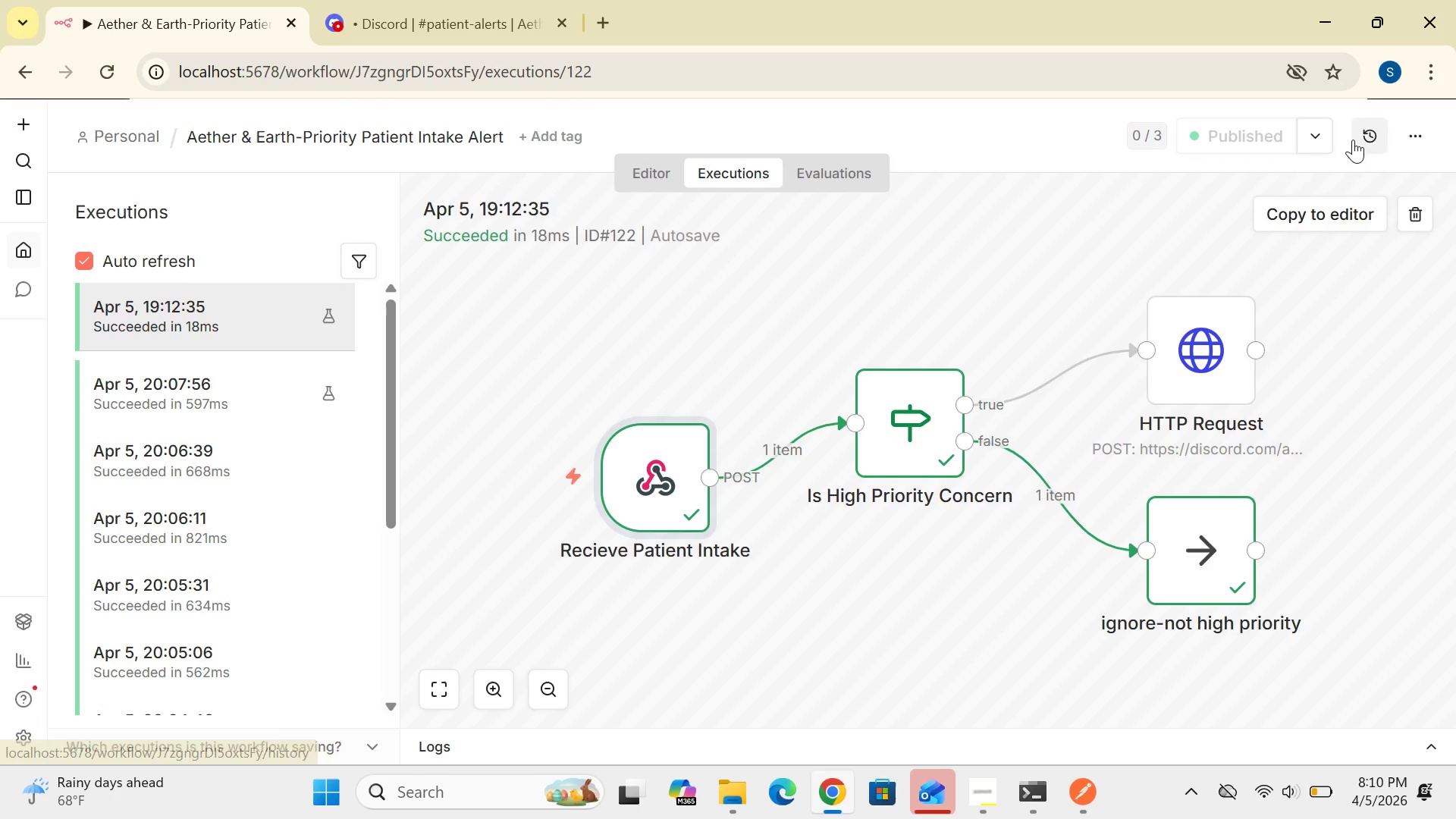 
wait(7.58)
 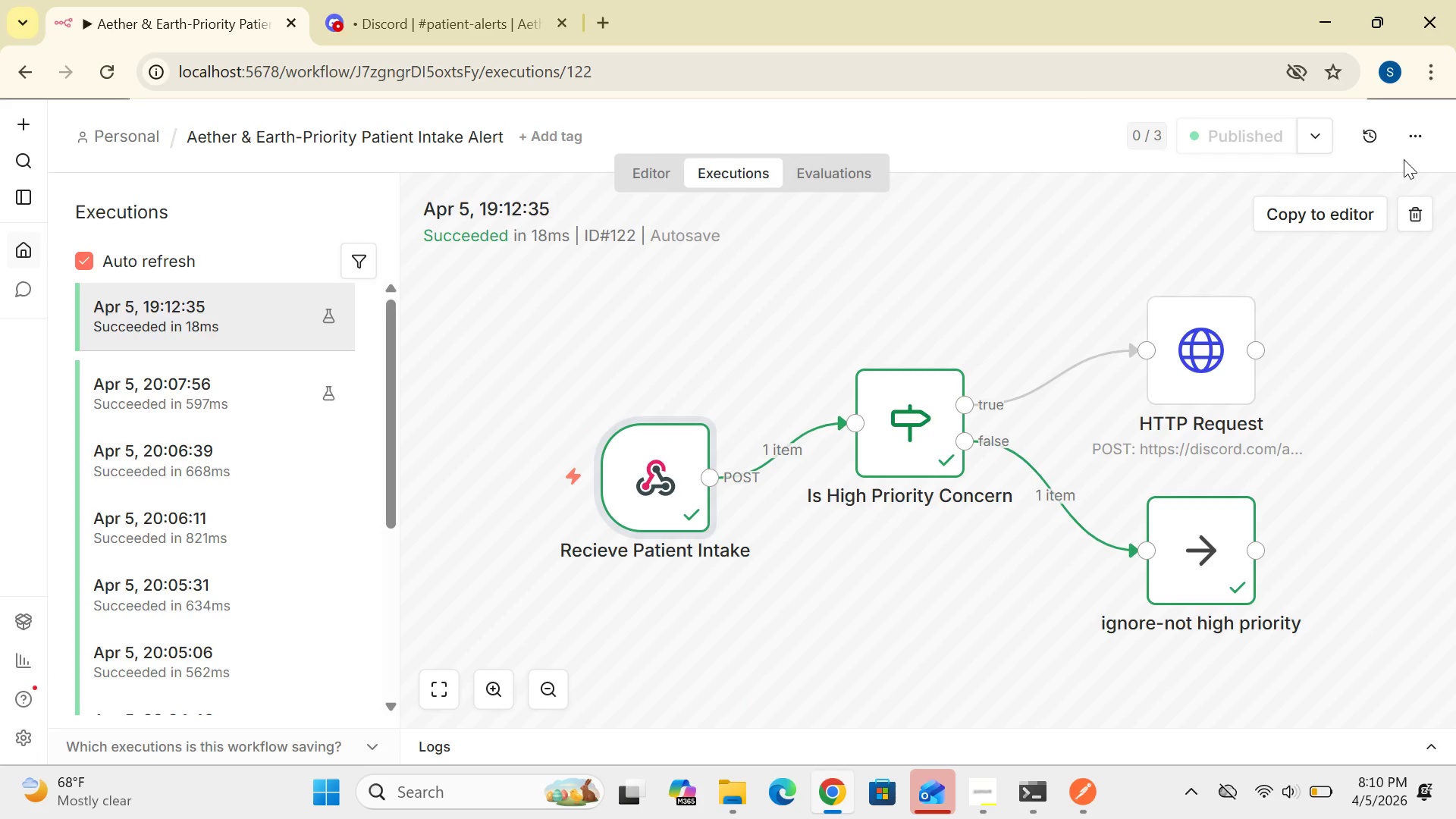 
left_click([659, 166])
 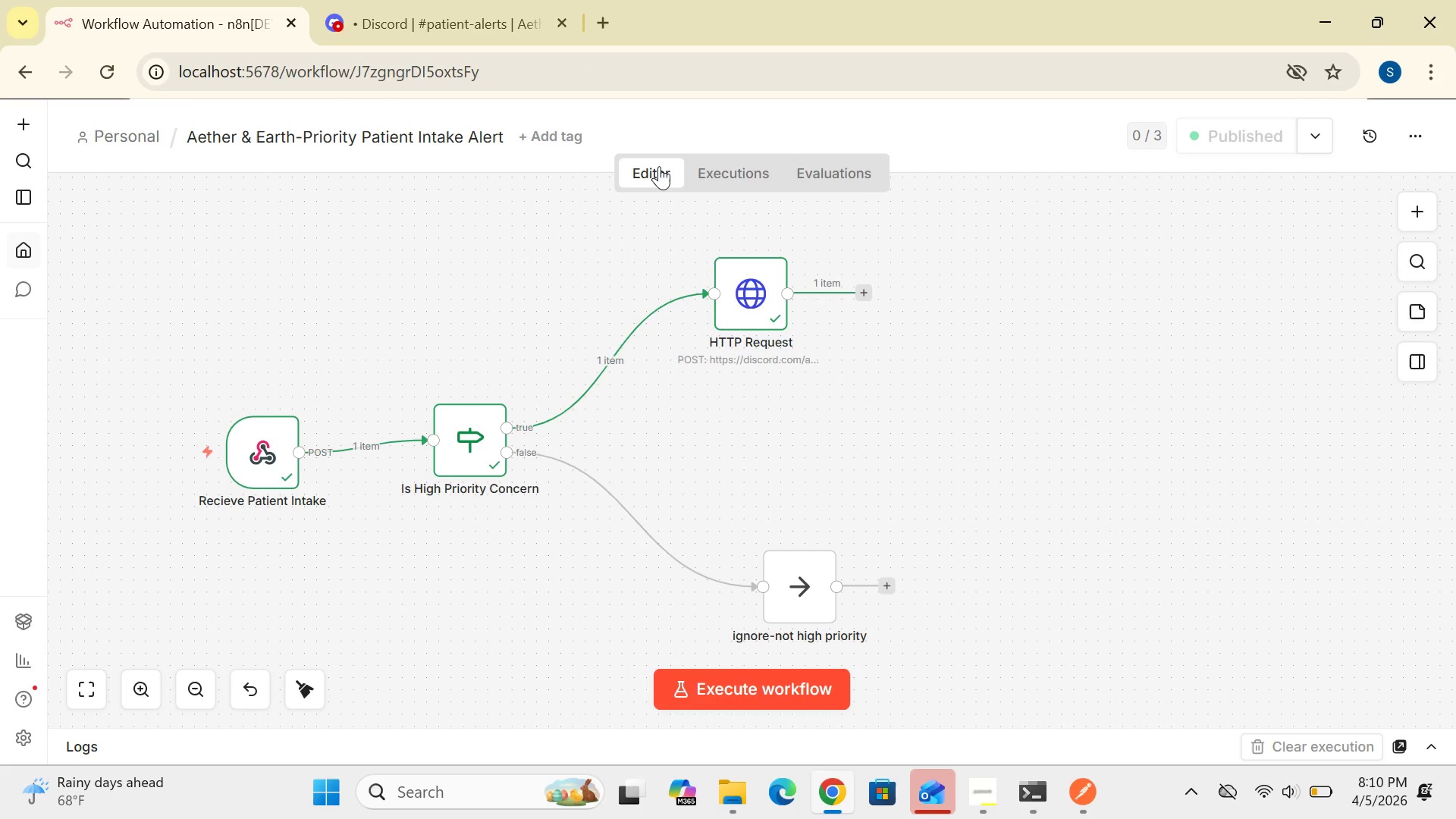 
wait(9.7)
 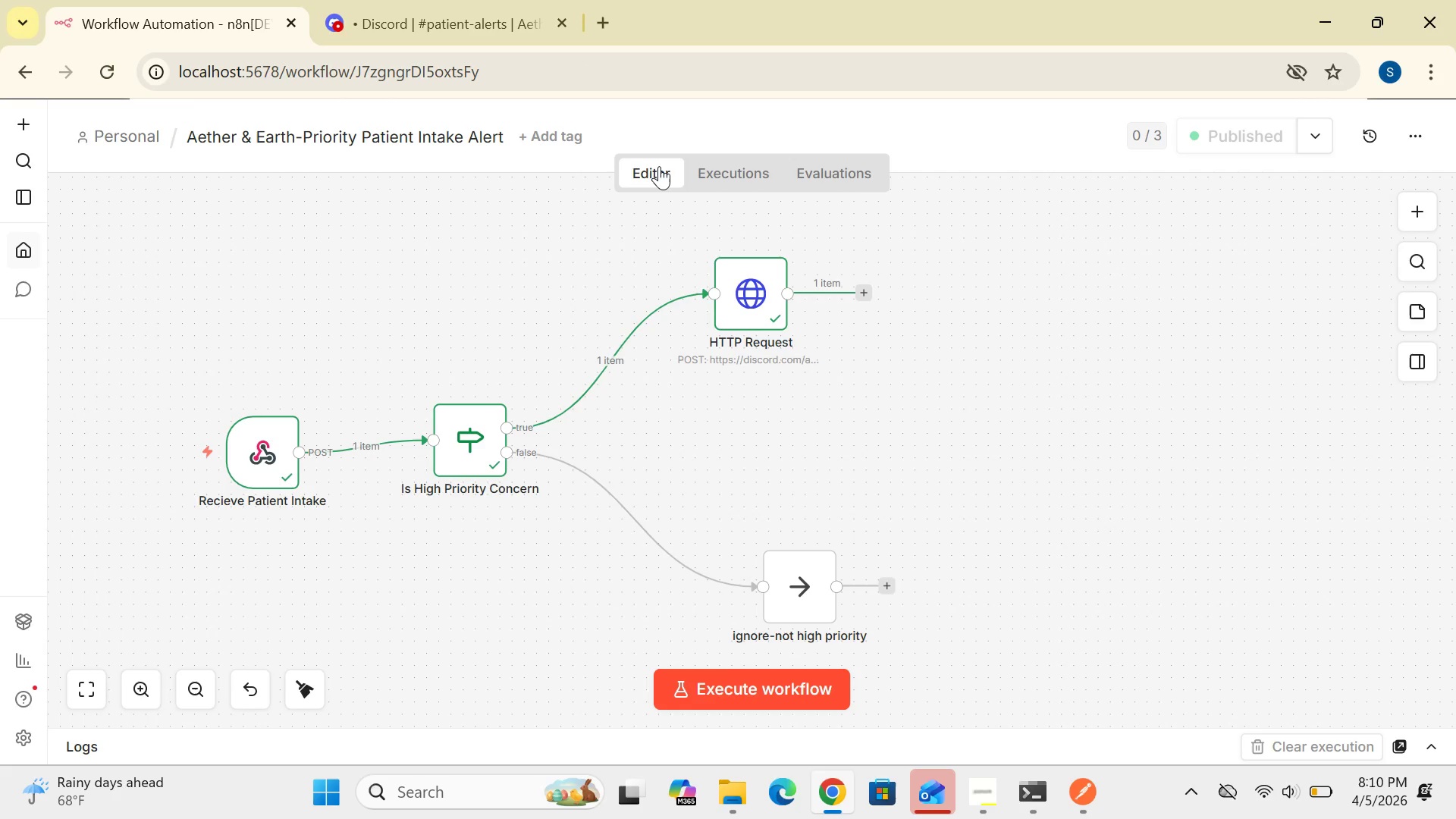 
left_click([747, 698])
 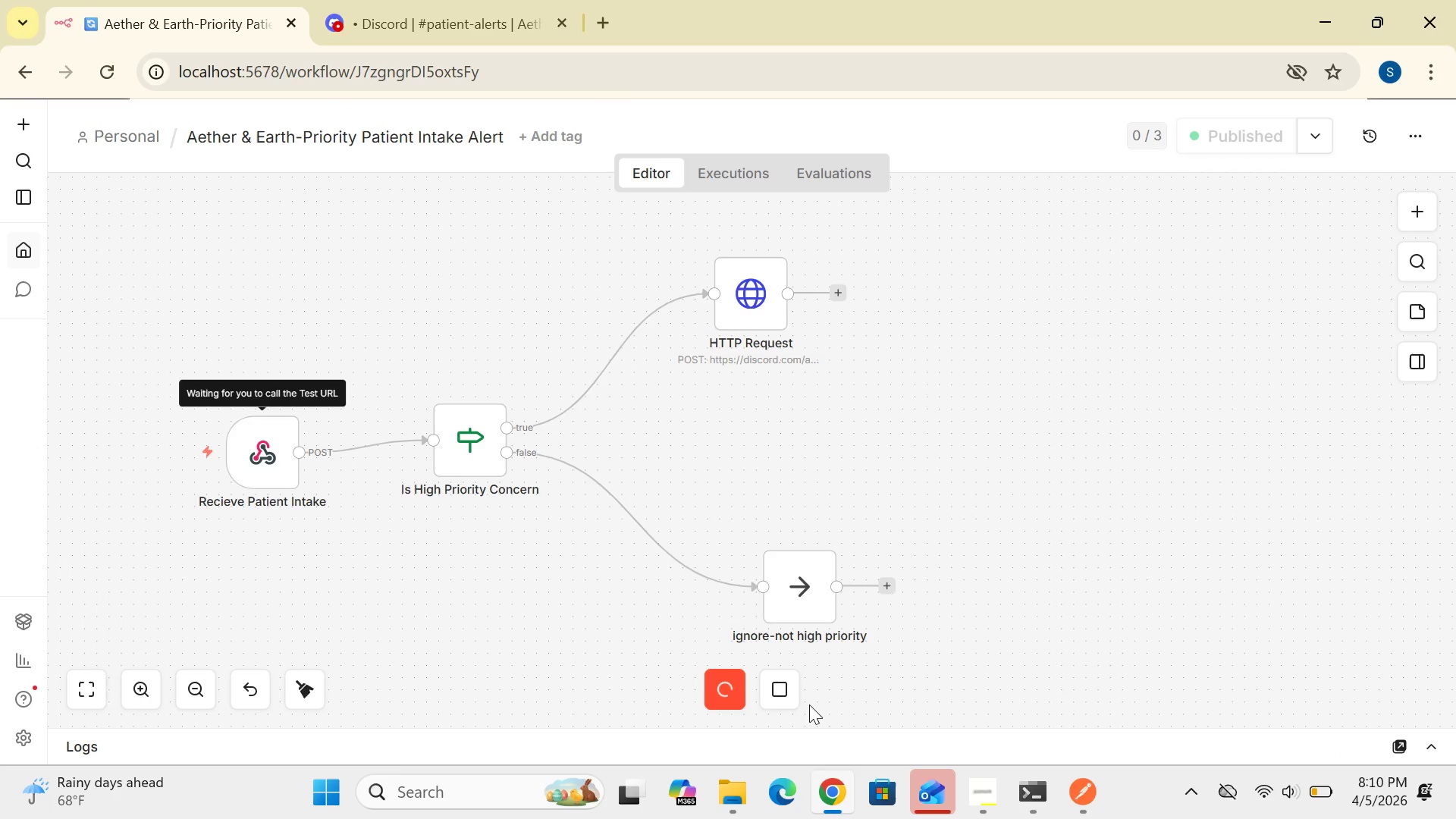 
left_click([786, 700])
 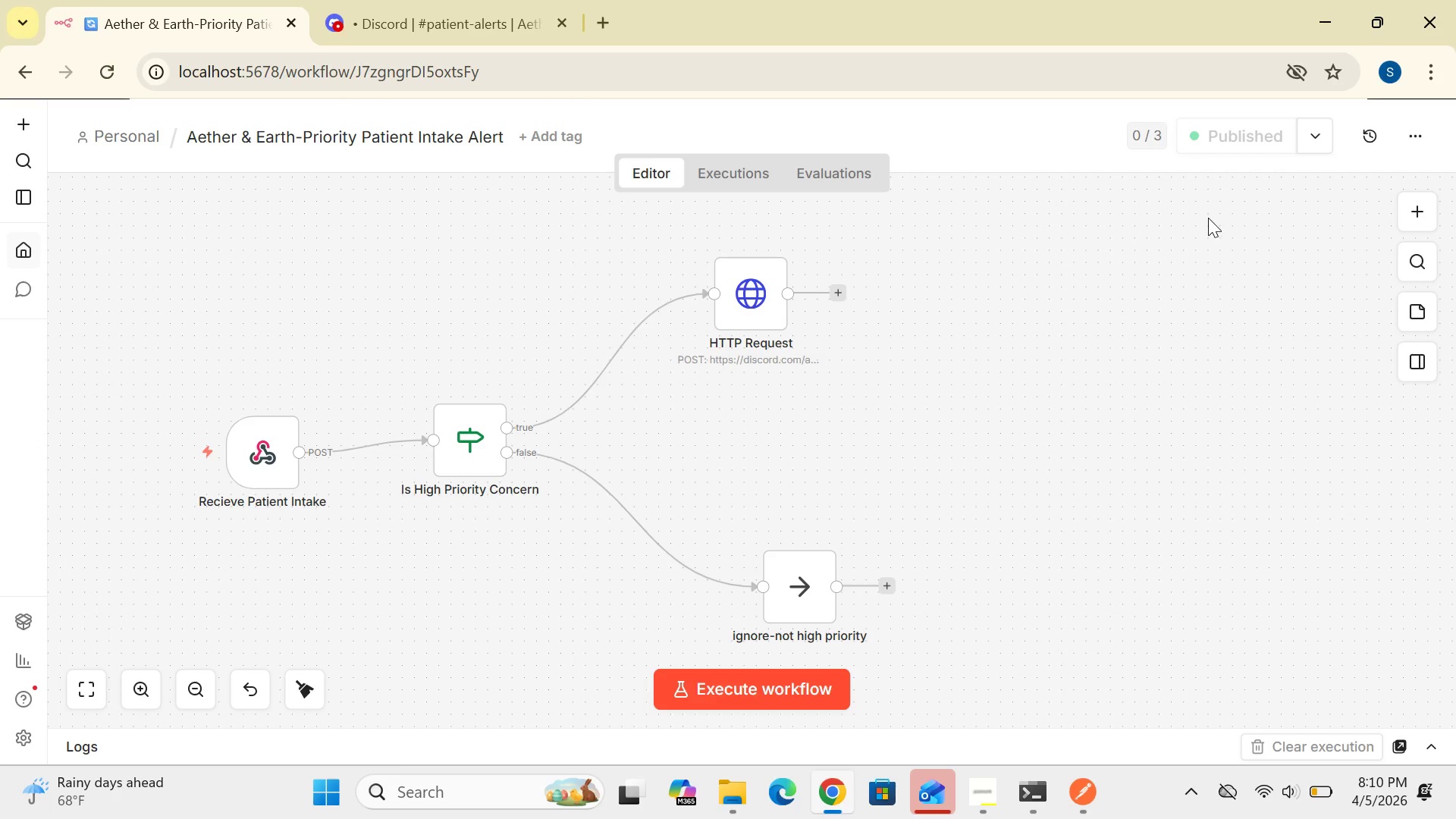 
wait(12.97)
 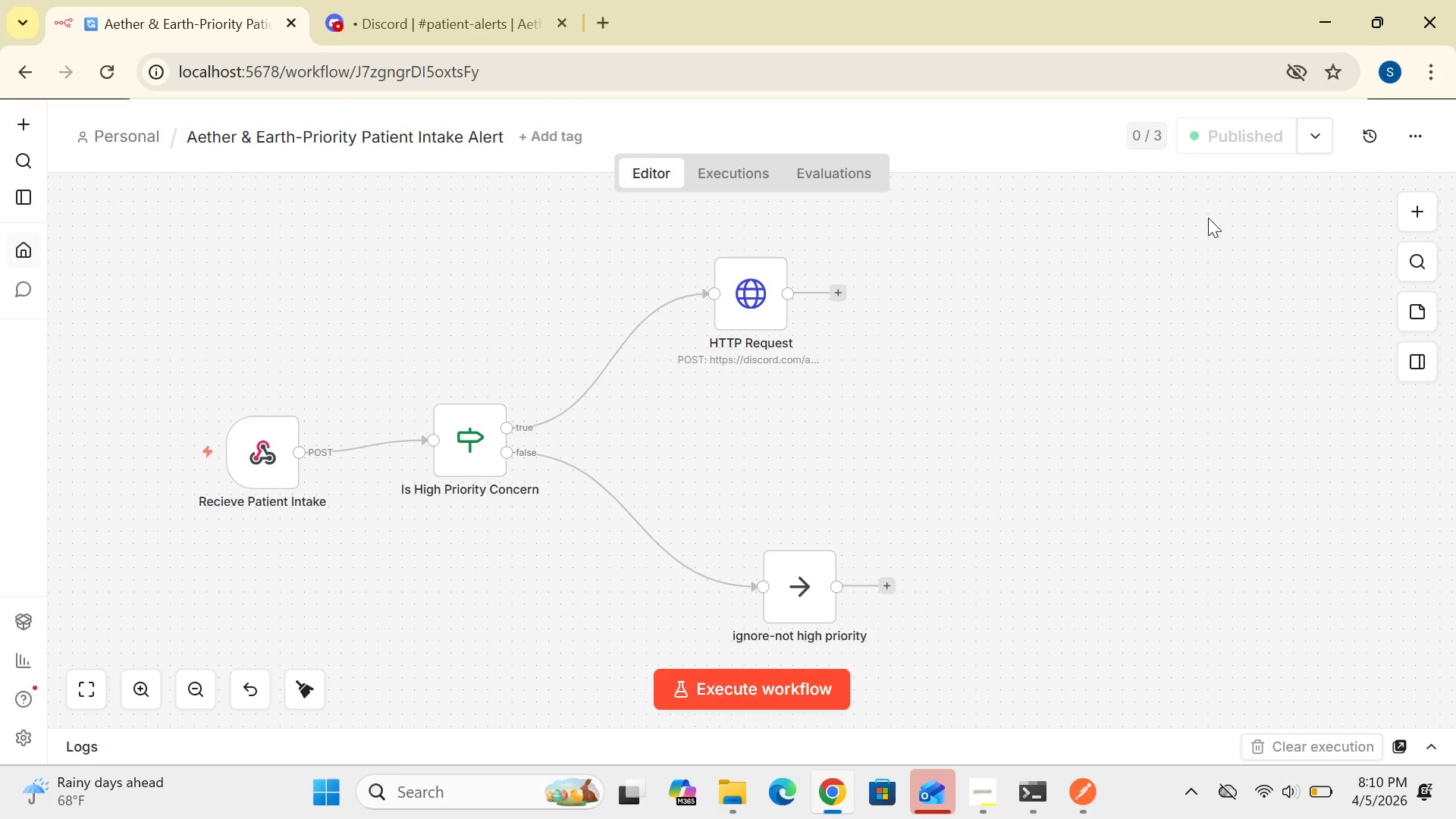 
left_click([1312, 145])
 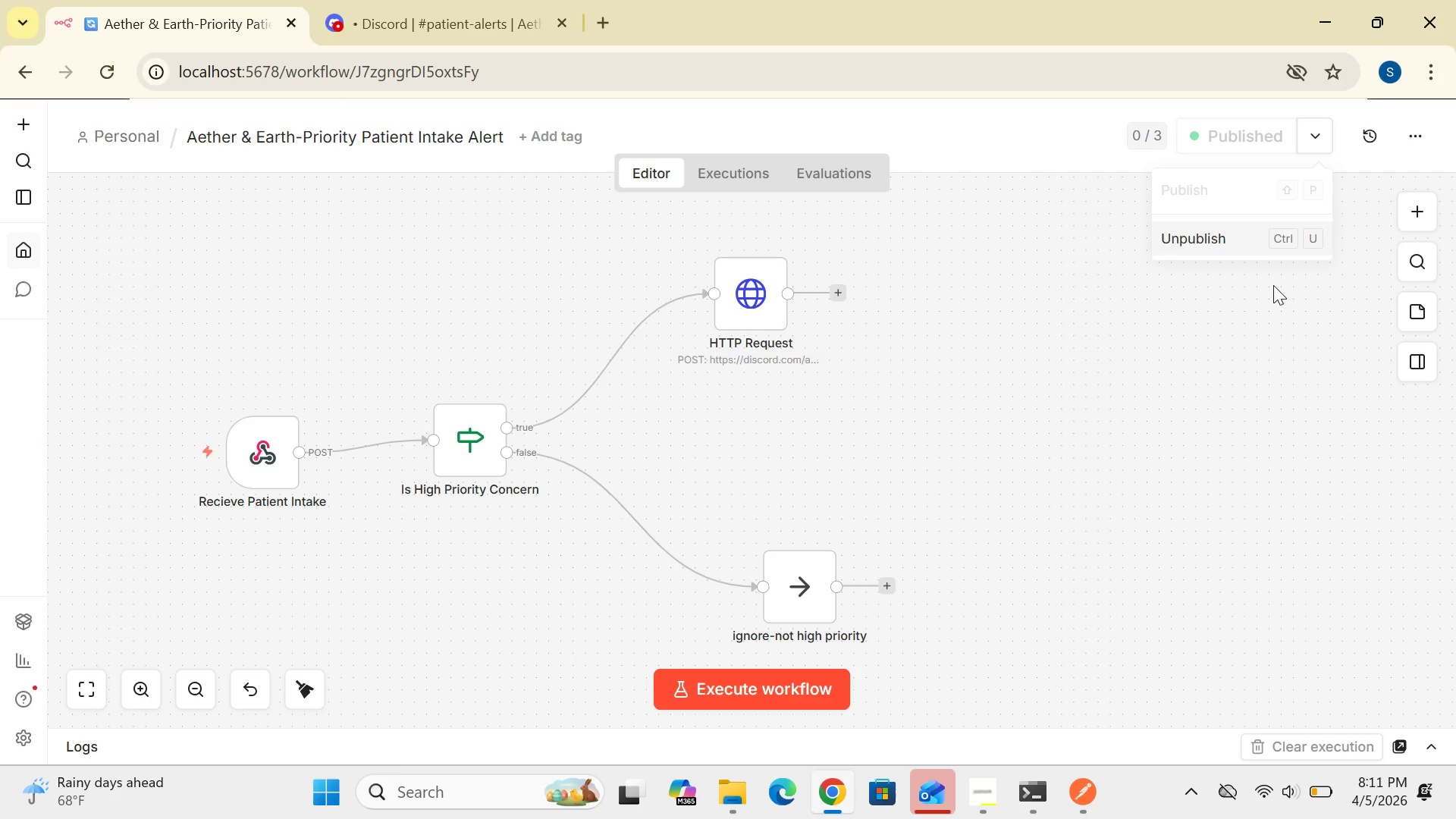 
left_click([1248, 304])
 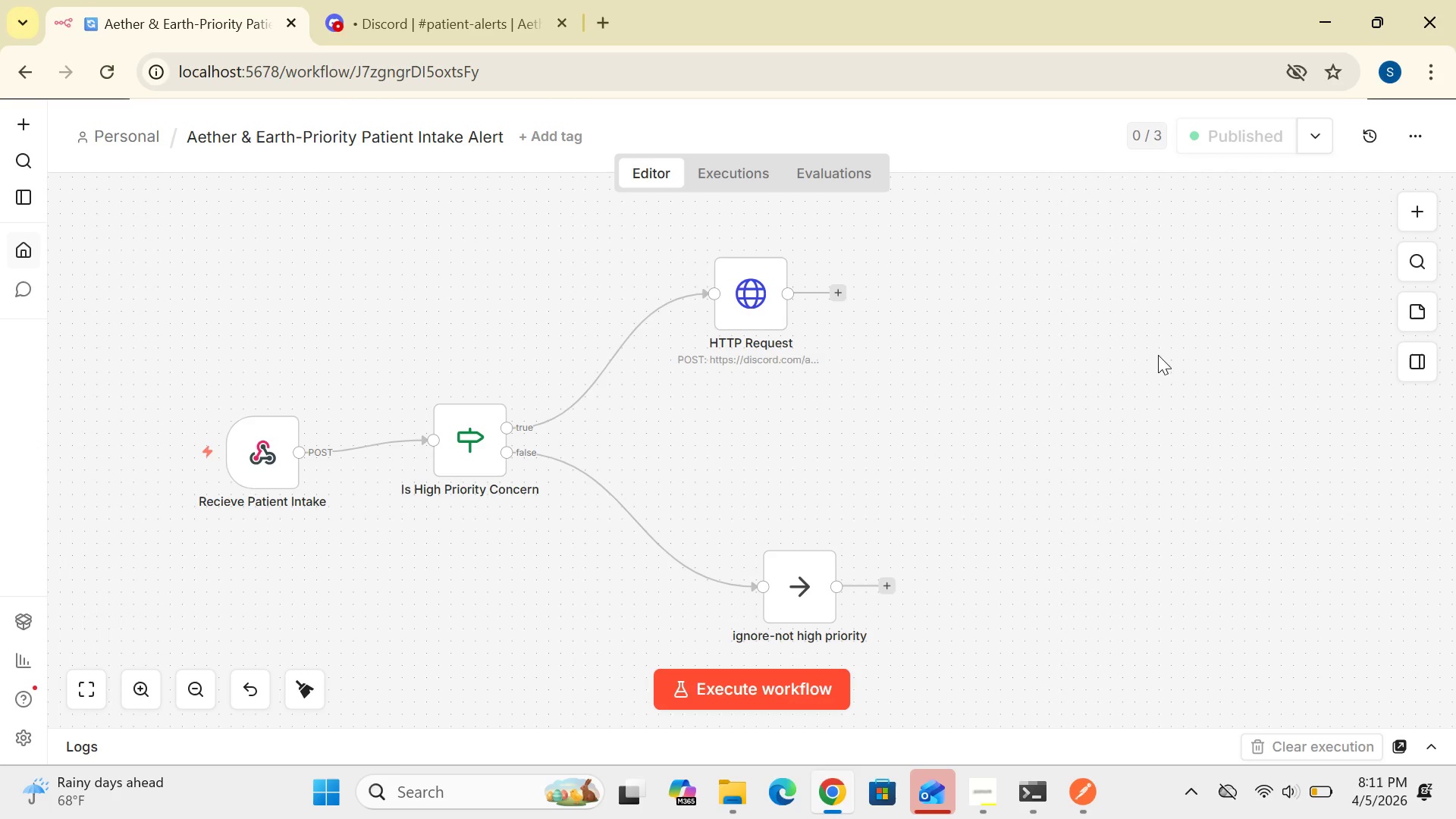 
wait(13.69)
 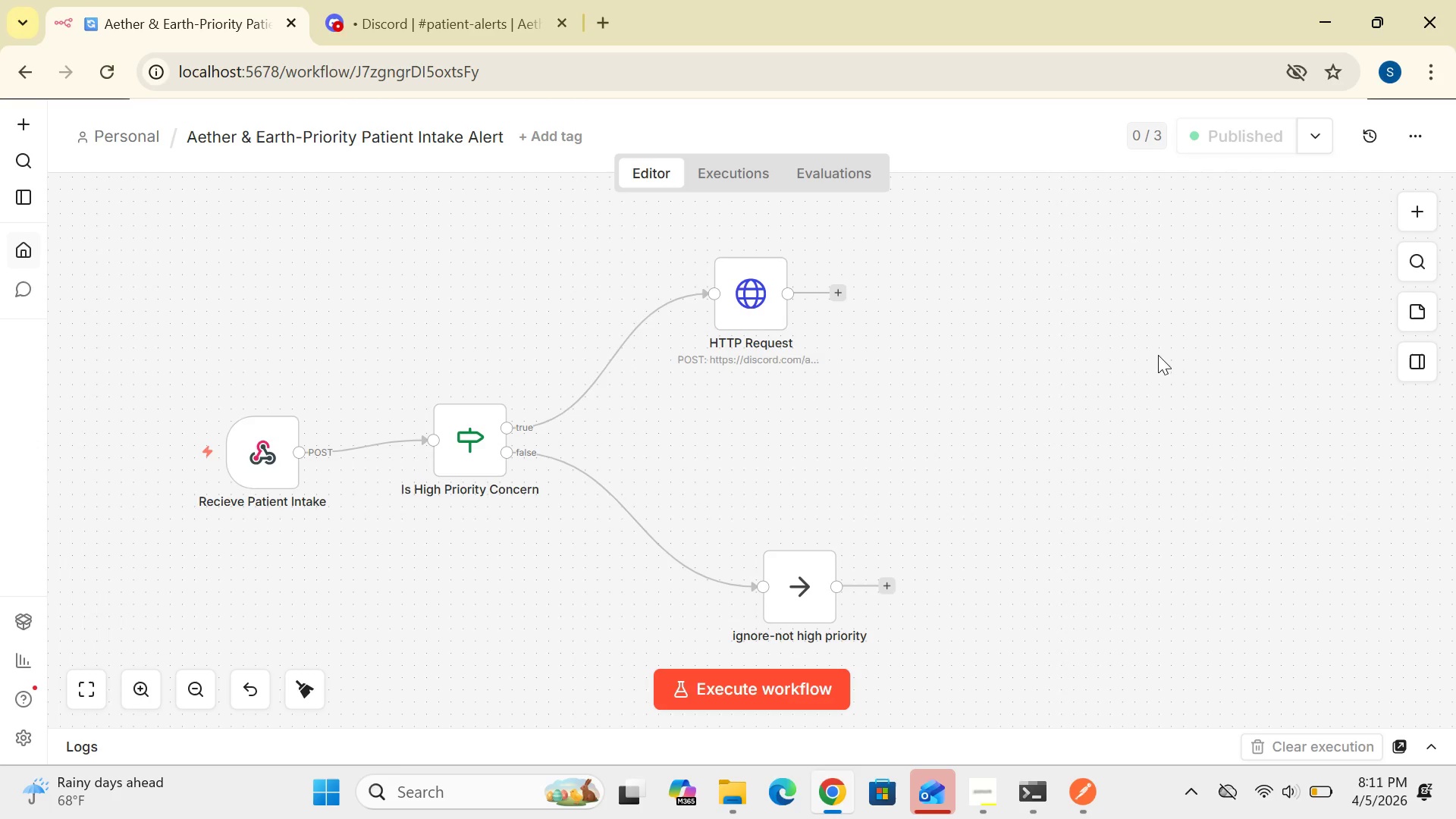 
double_click([272, 479])
 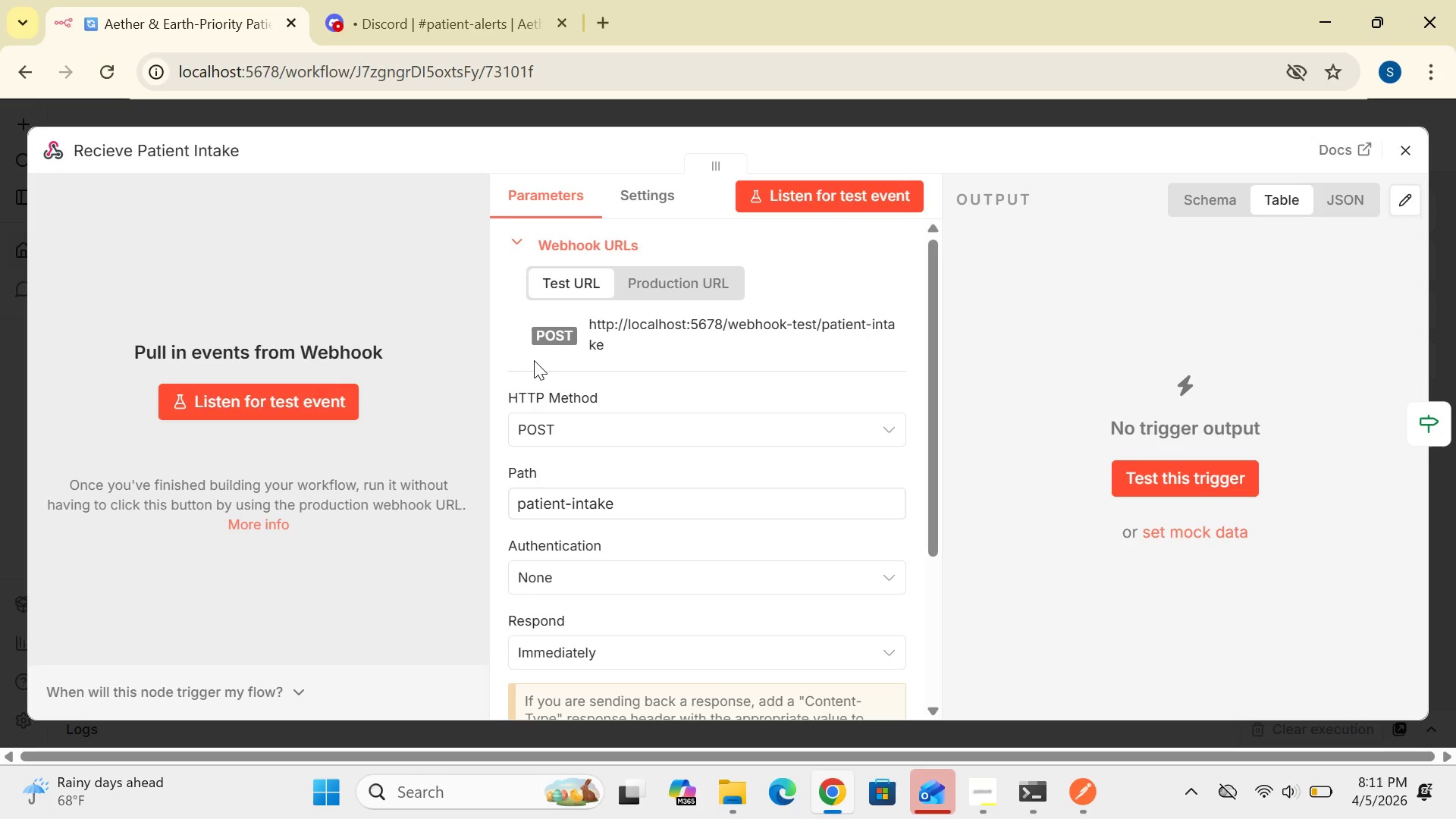 
left_click([559, 290])
 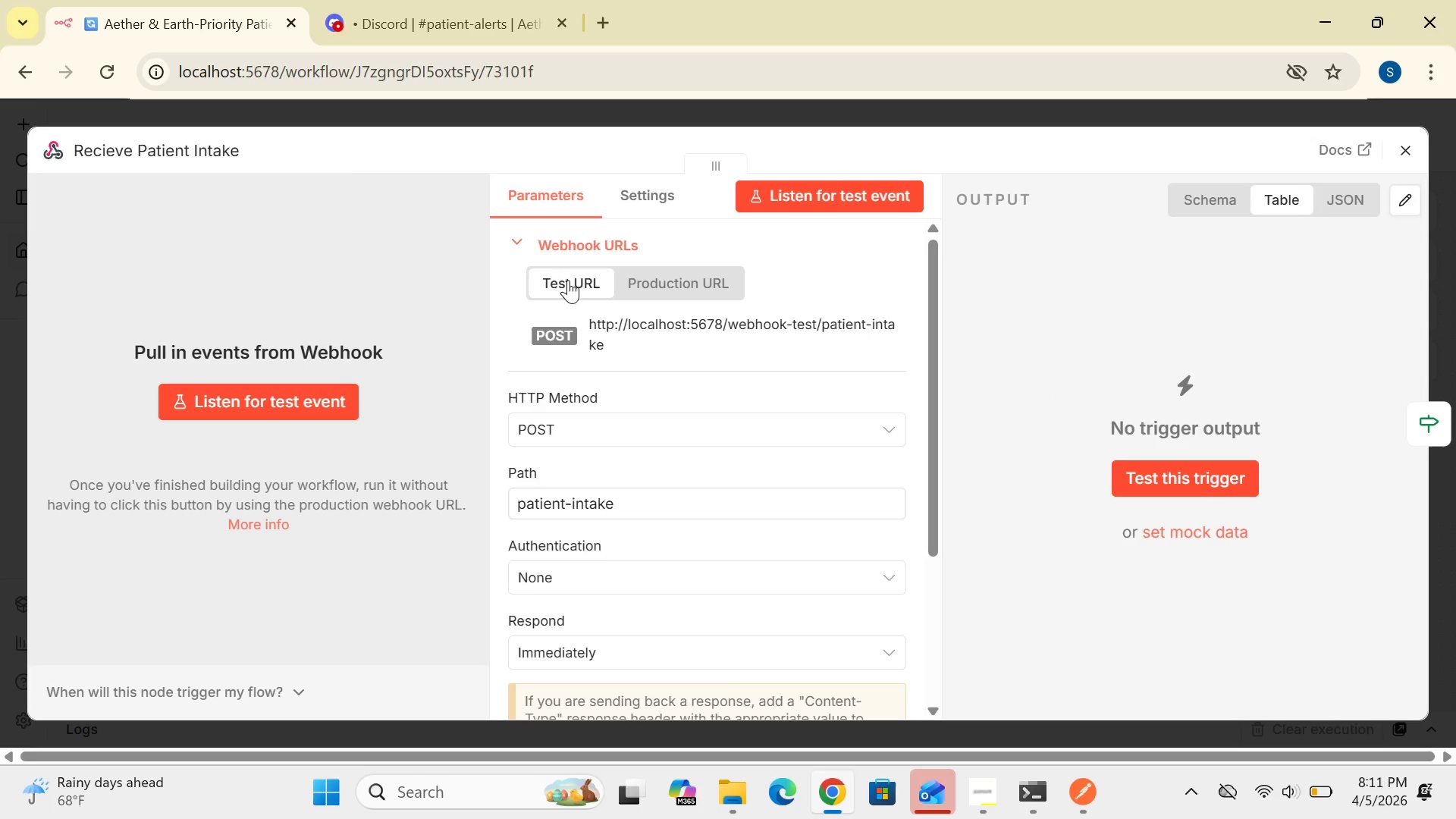 
double_click([568, 280])
 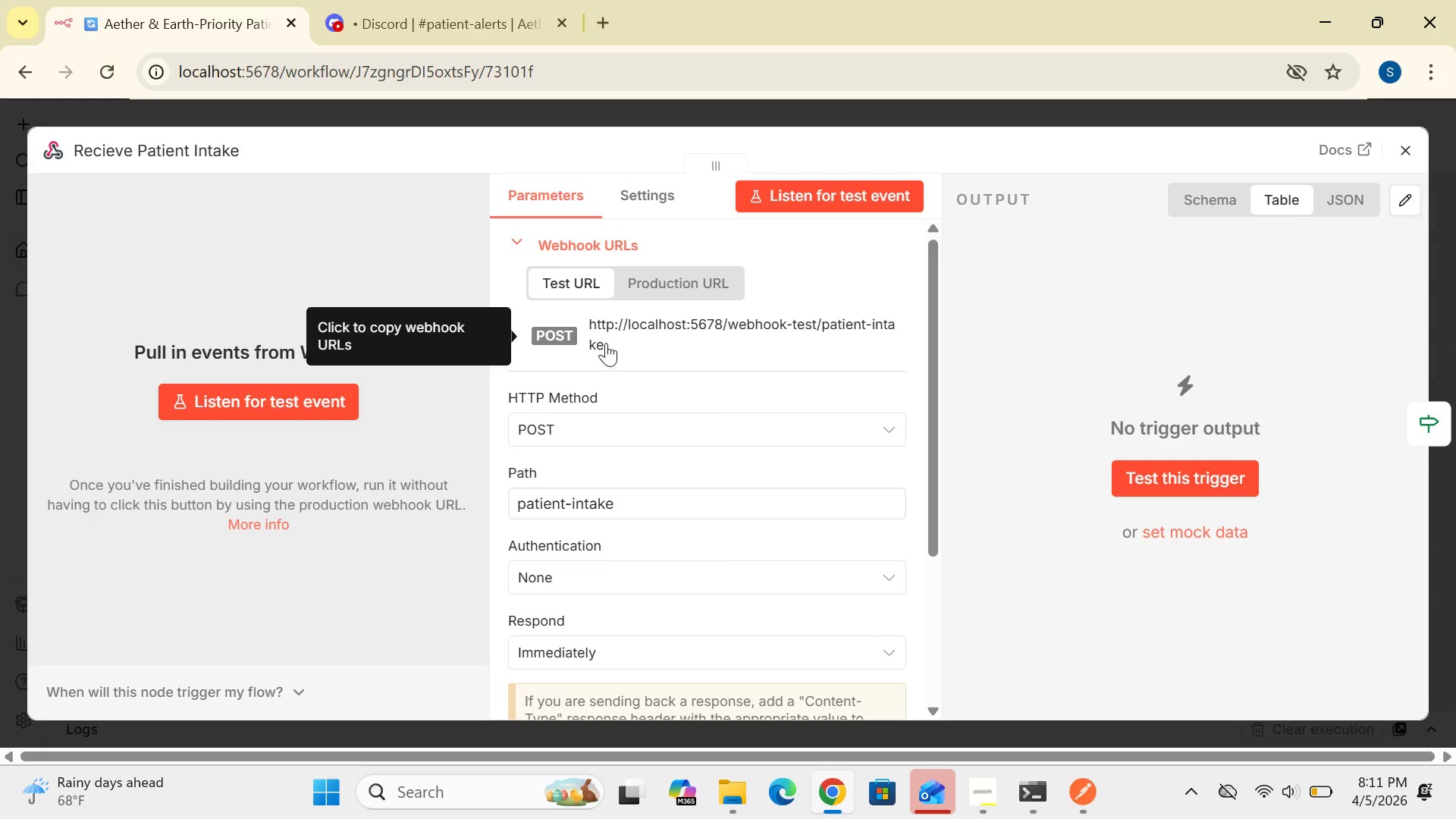 
wait(5.09)
 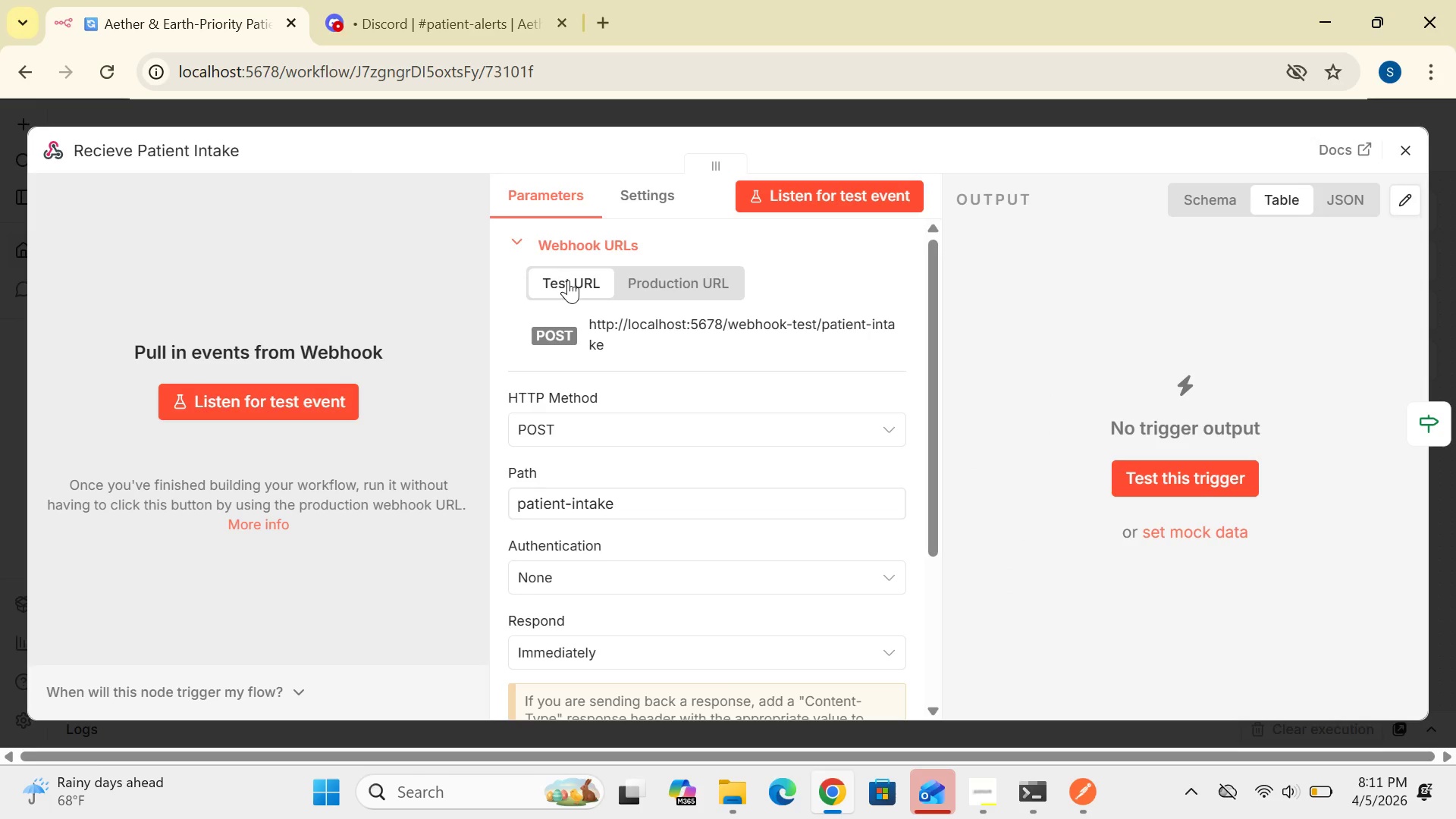 
left_click([681, 277])
 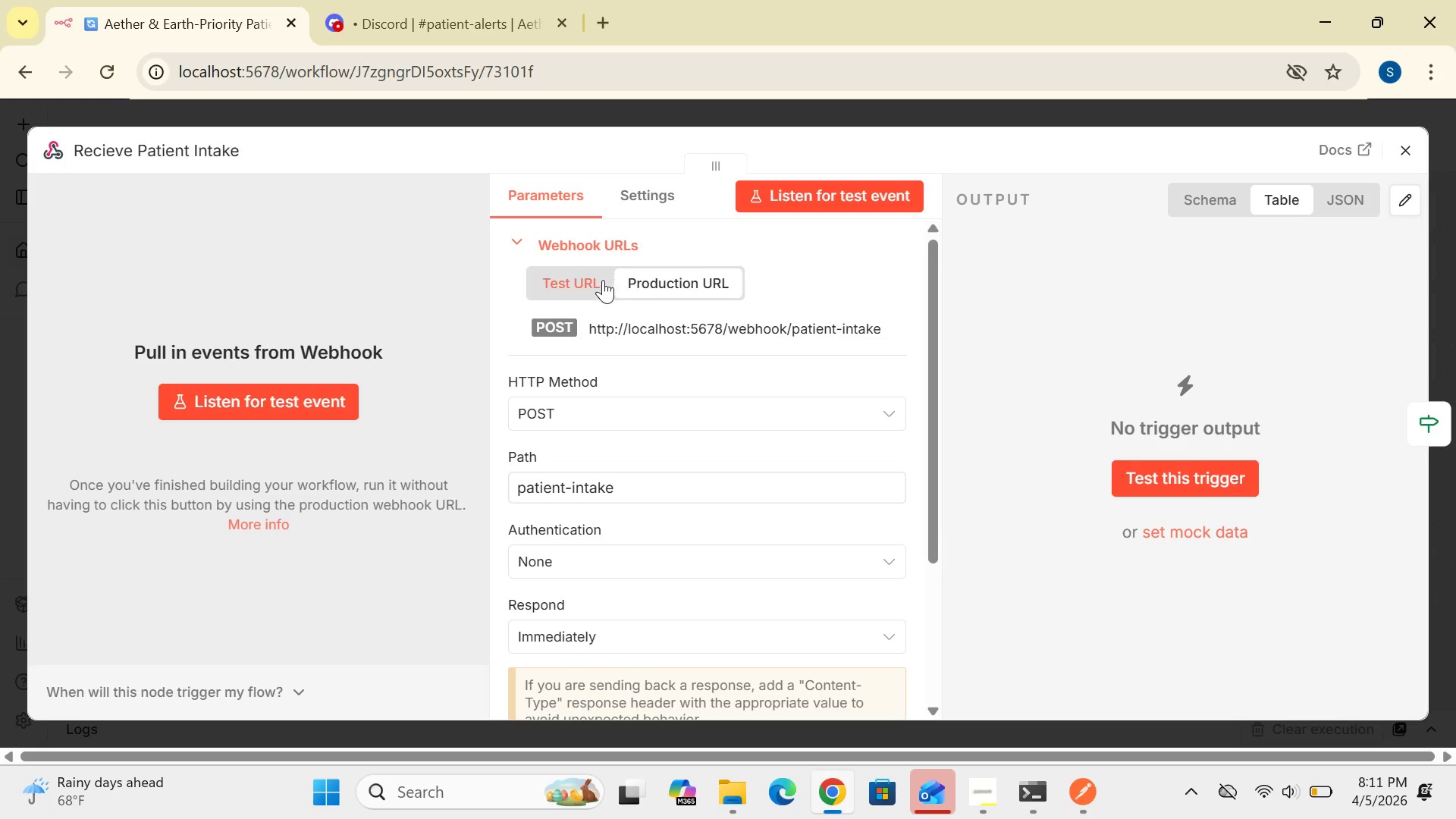 
left_click([591, 280])
 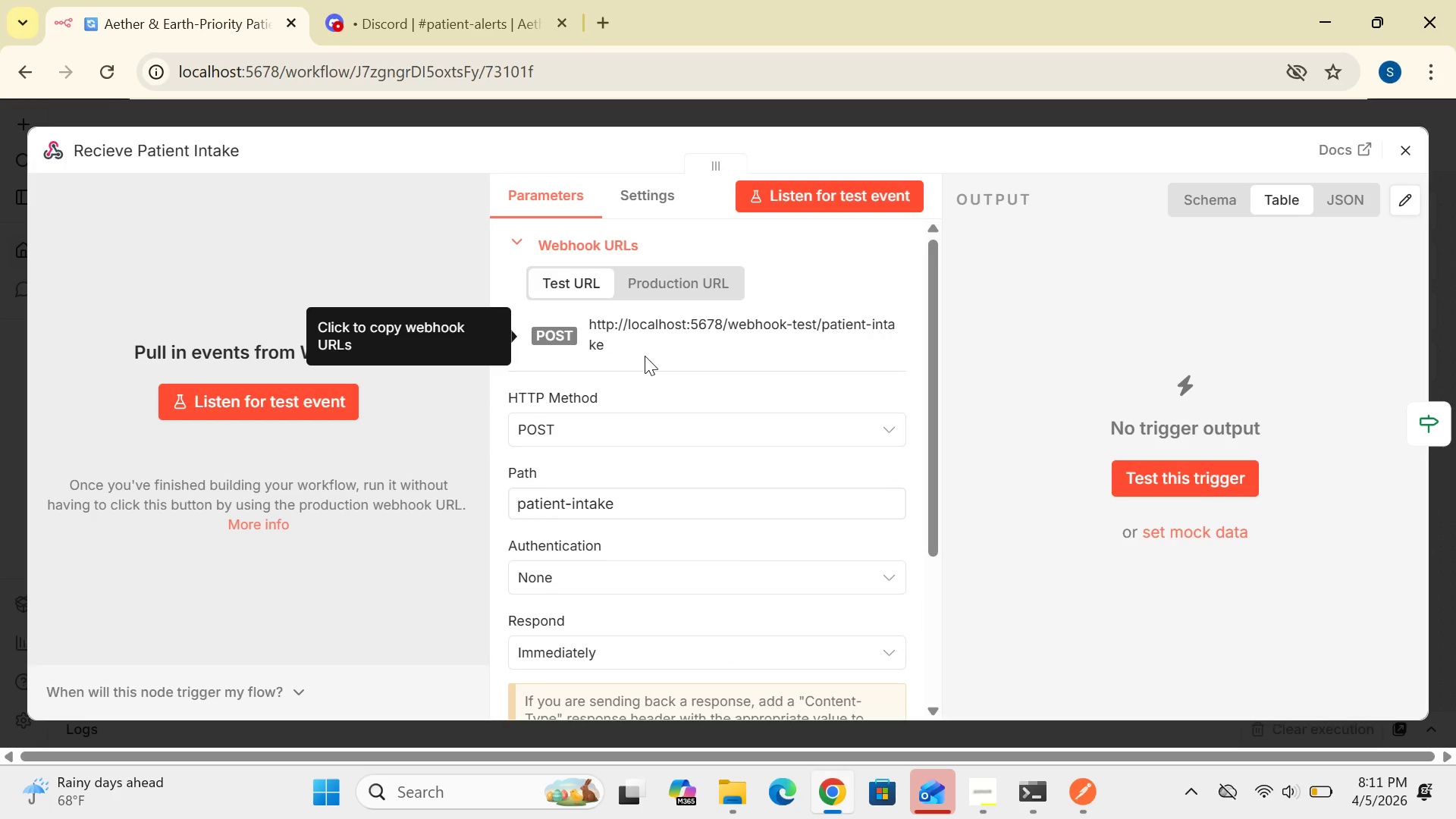 
left_click([676, 342])
 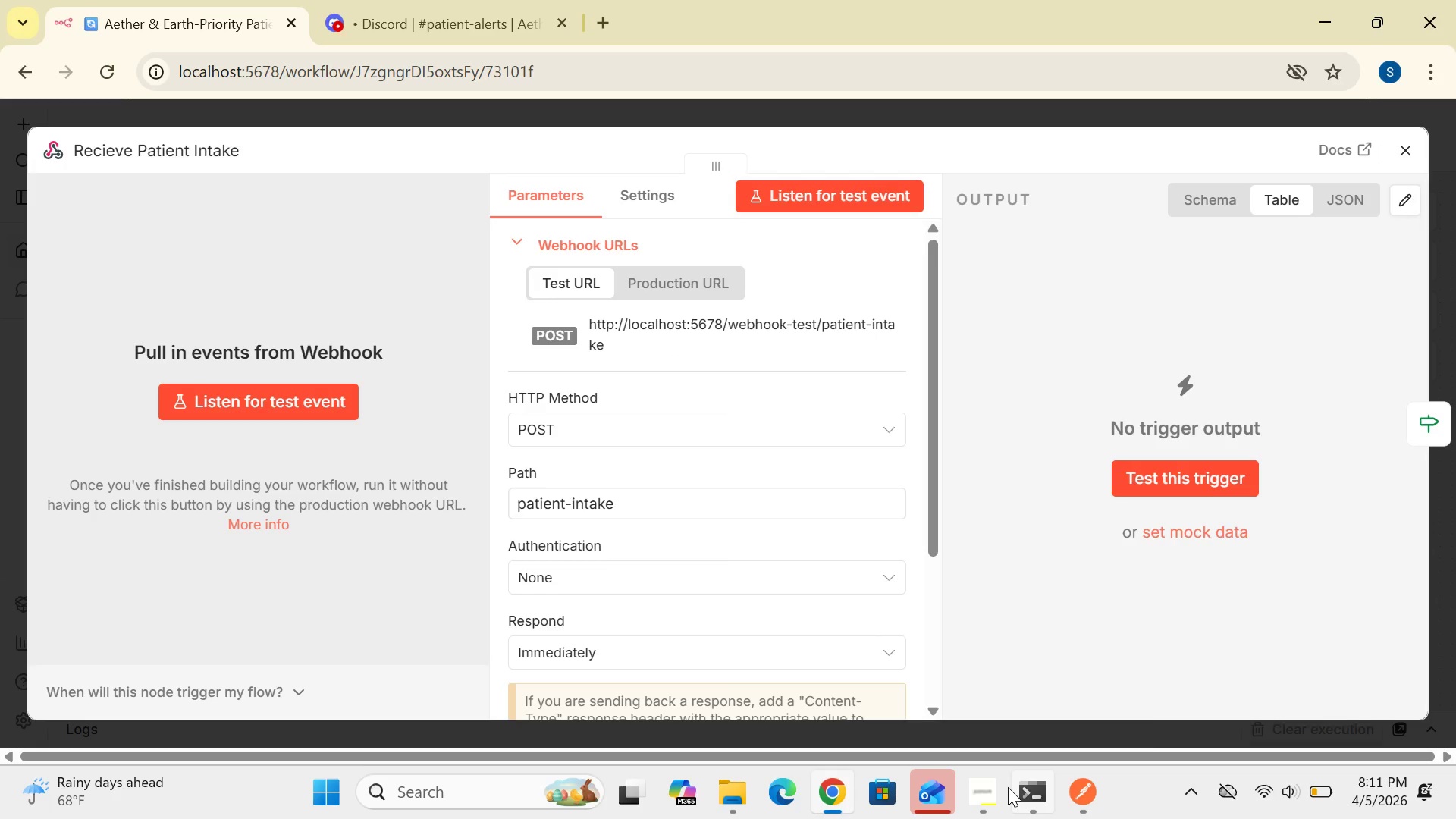 
wait(10.41)
 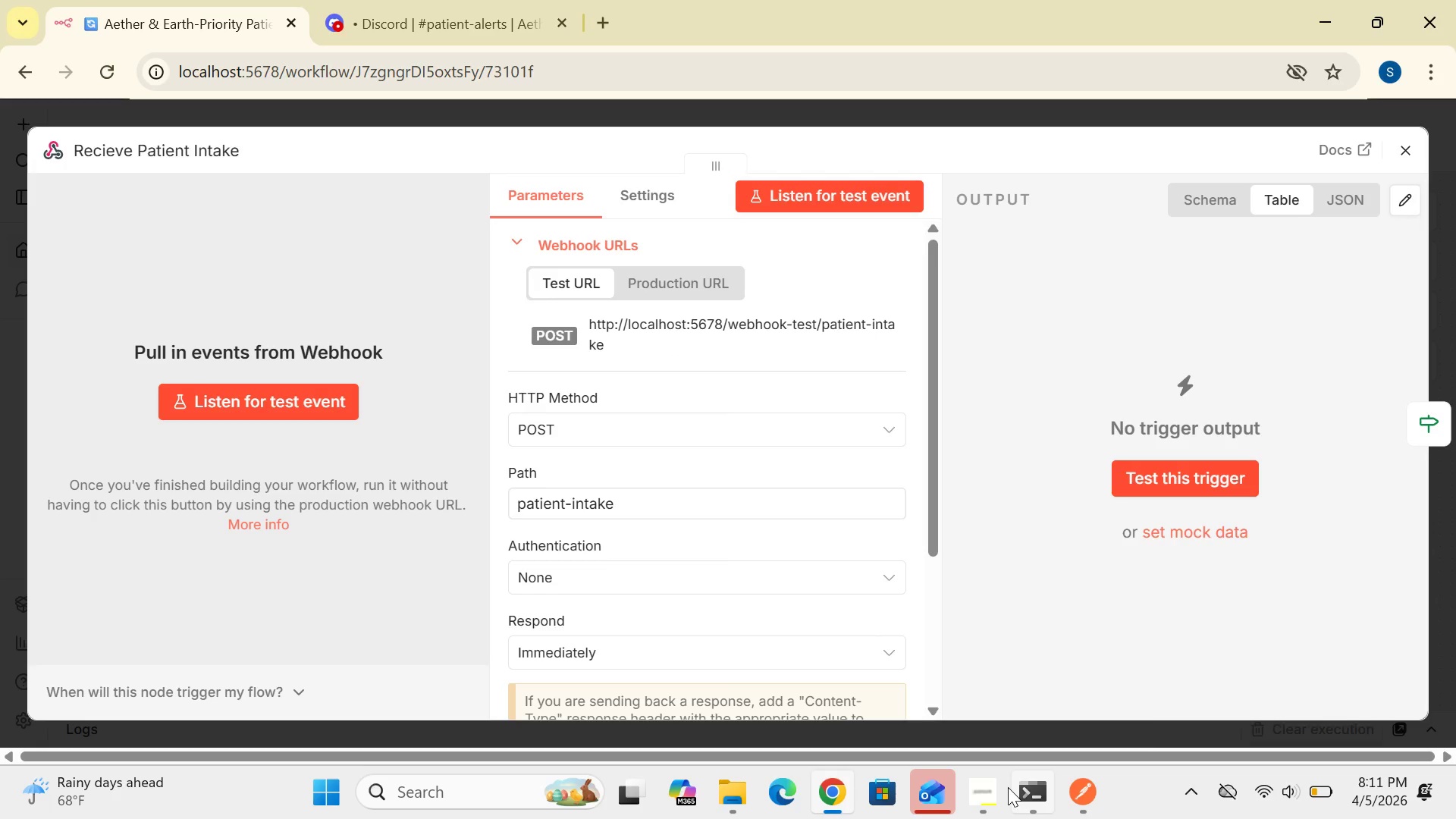 
left_click([1072, 794])
 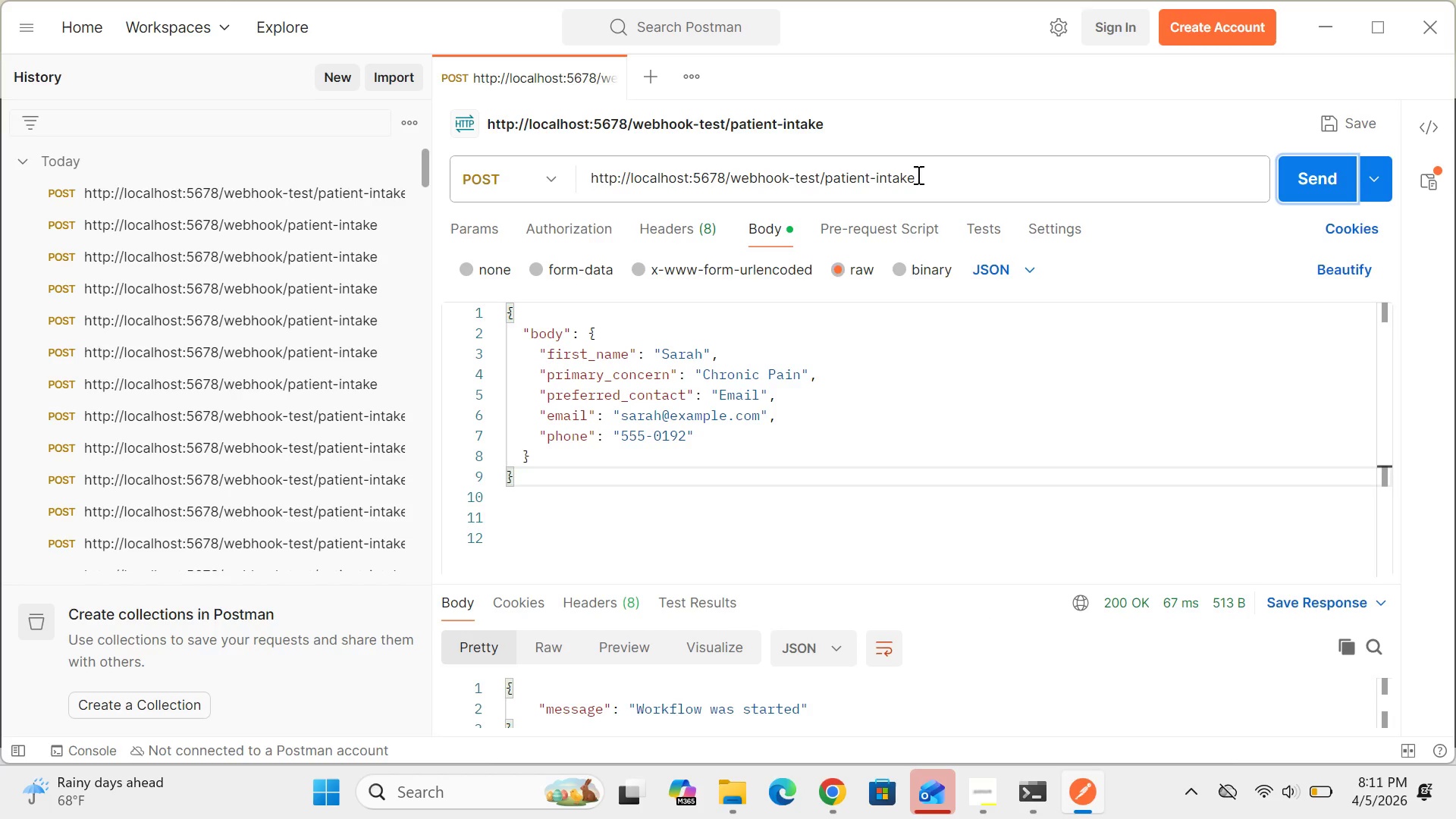 
left_click_drag(start_coordinate=[916, 176], to_coordinate=[582, 179])
 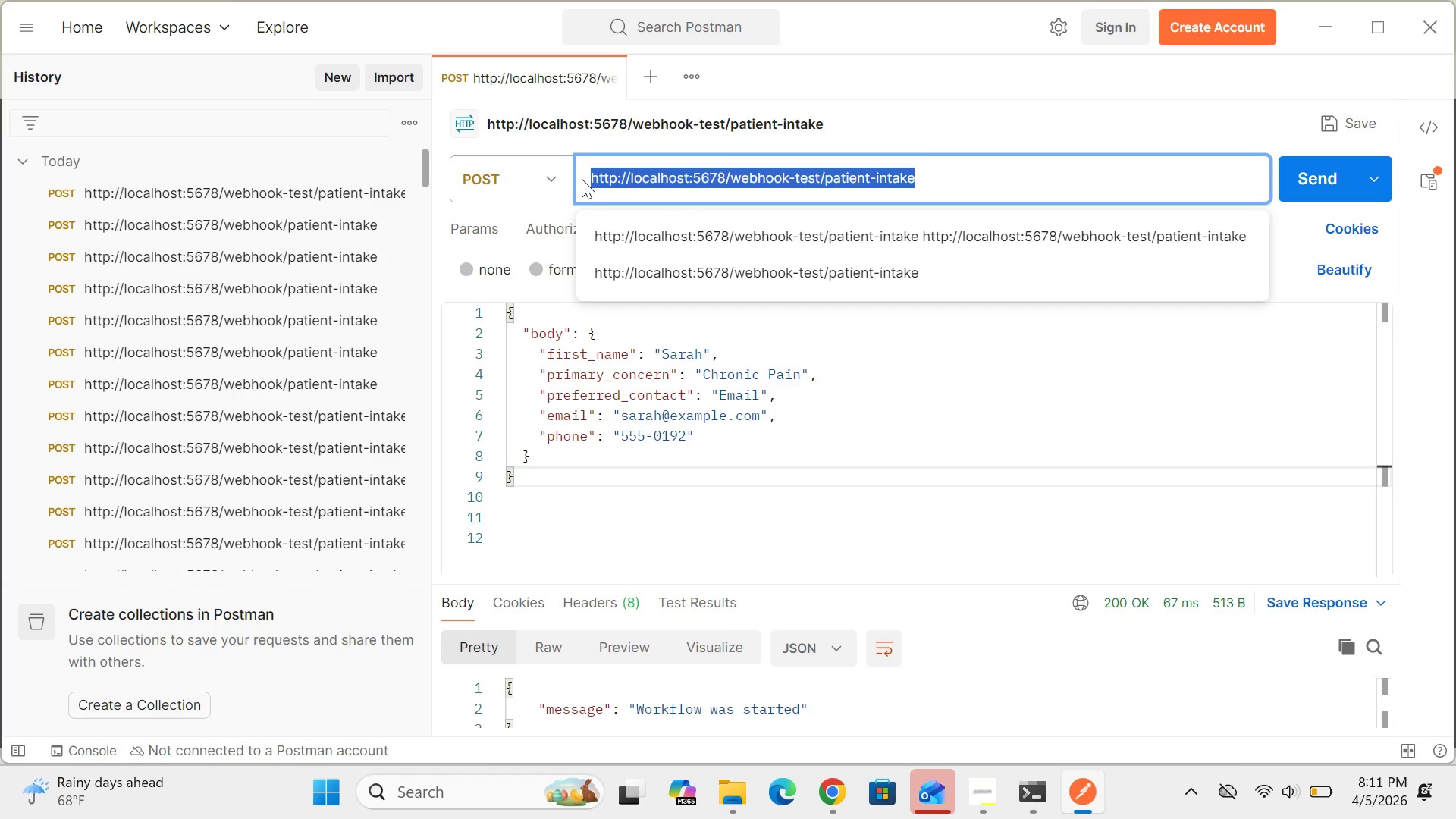 
key(Control+V)
 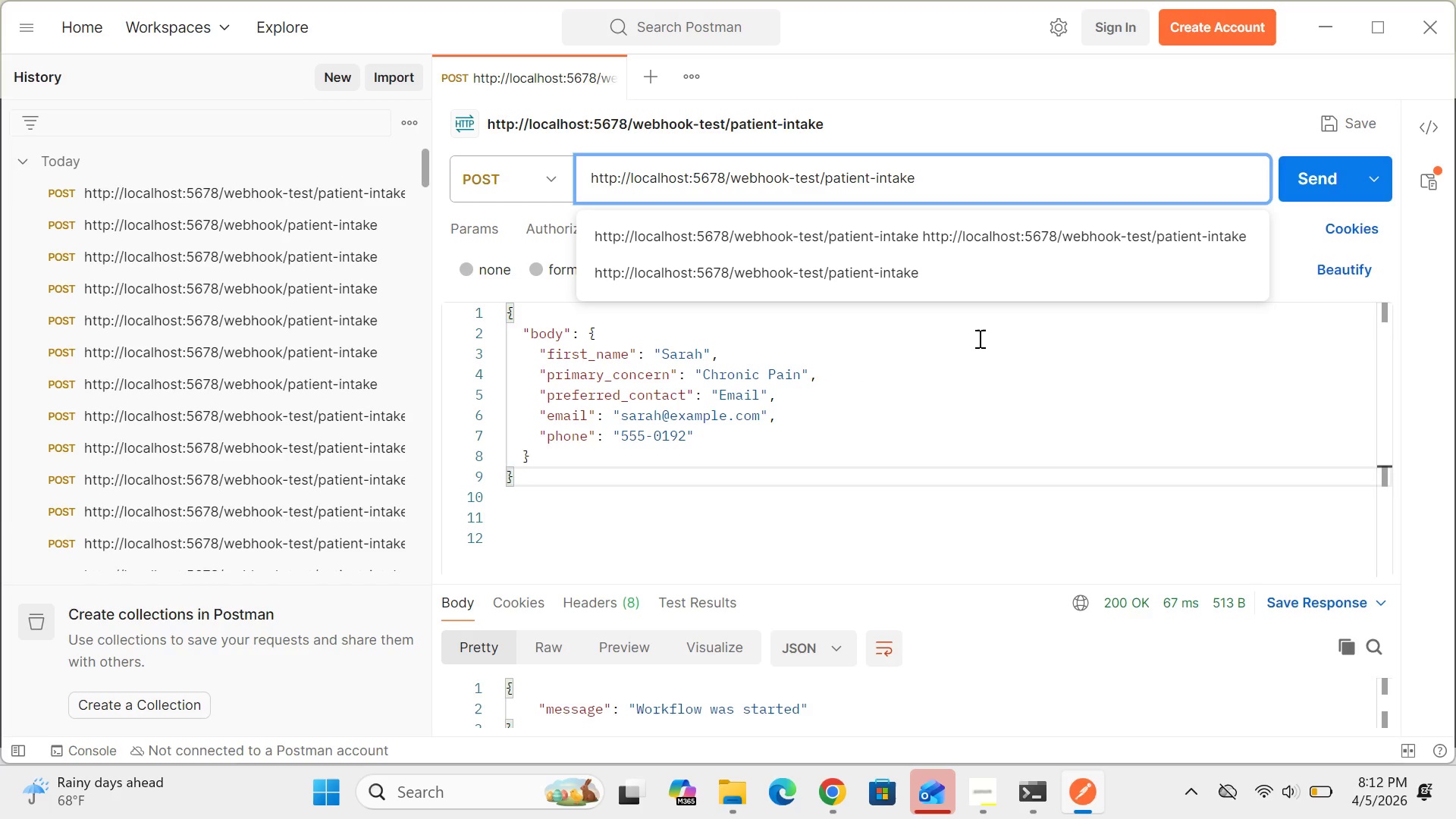 
wait(28.05)
 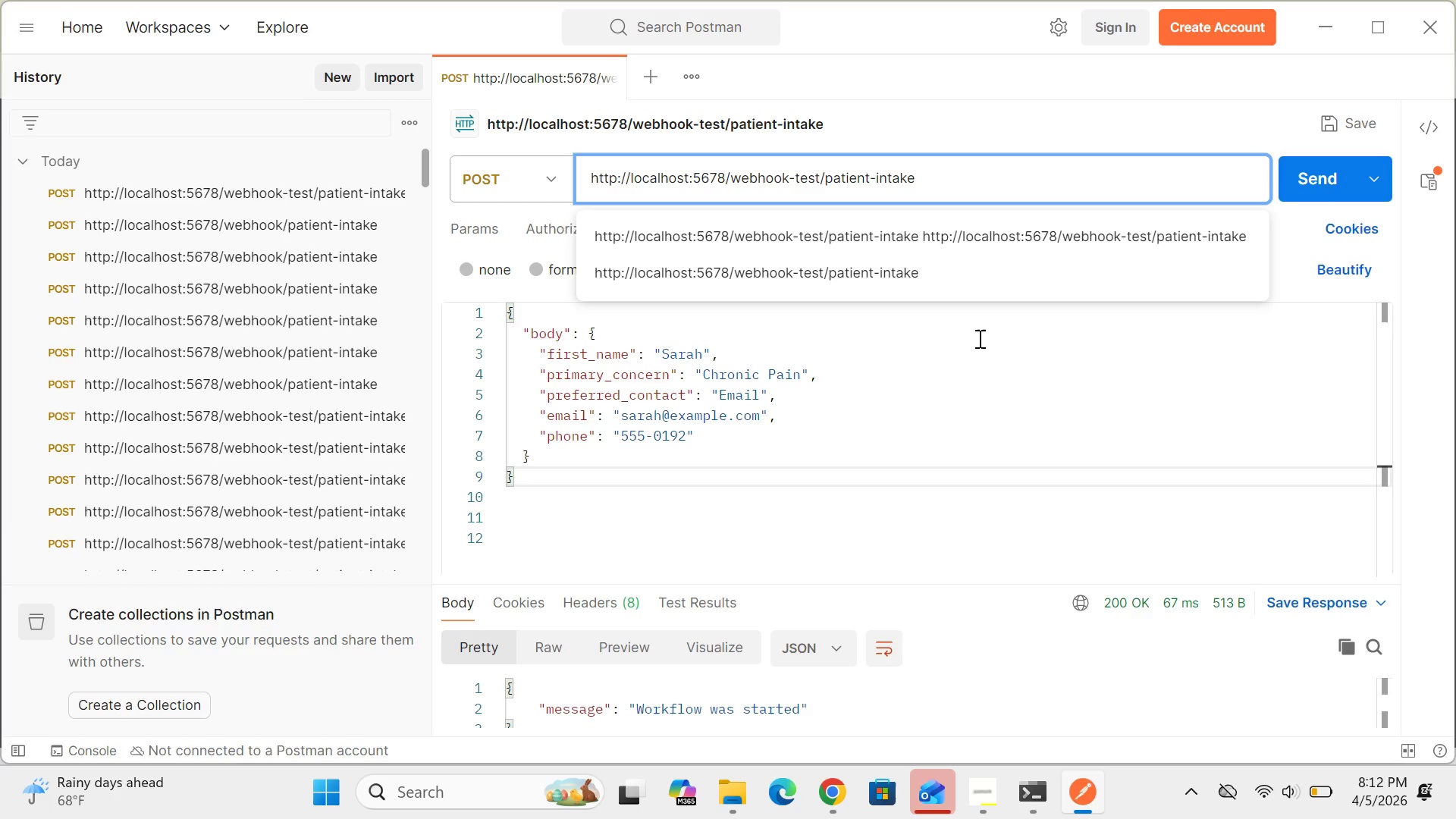 
left_click([967, 397])
 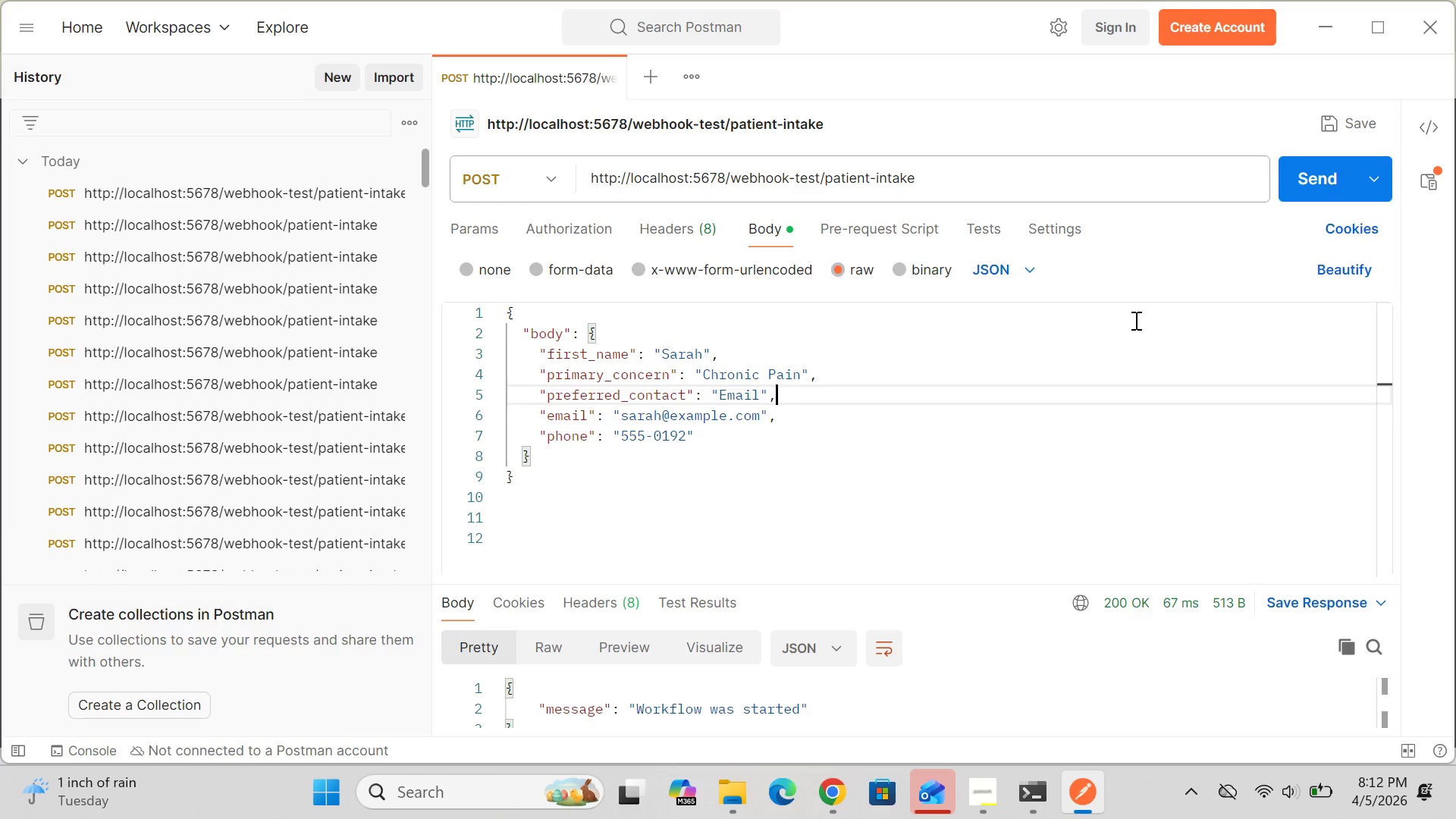 
wait(18.23)
 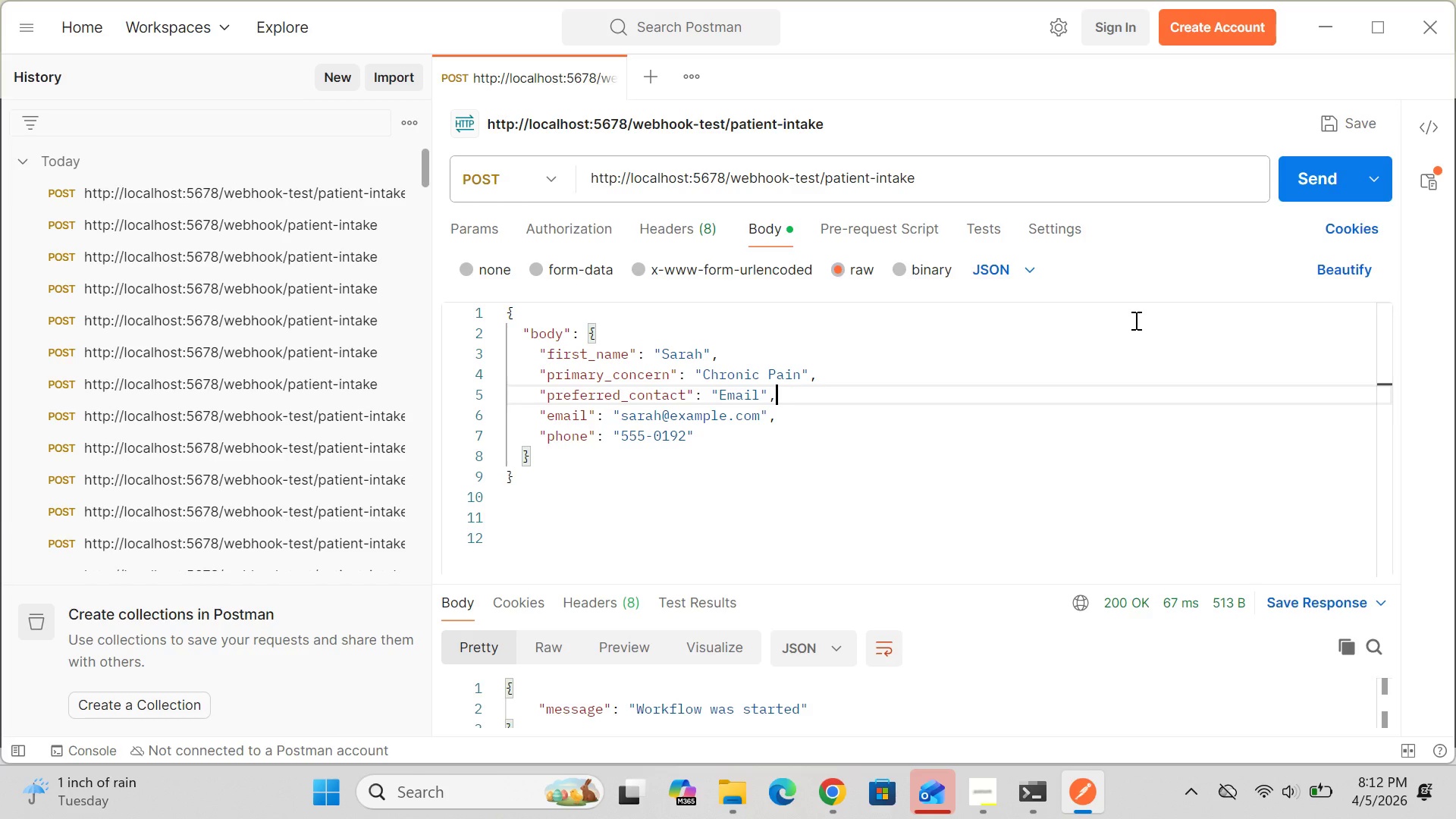 
left_click([950, 176])
 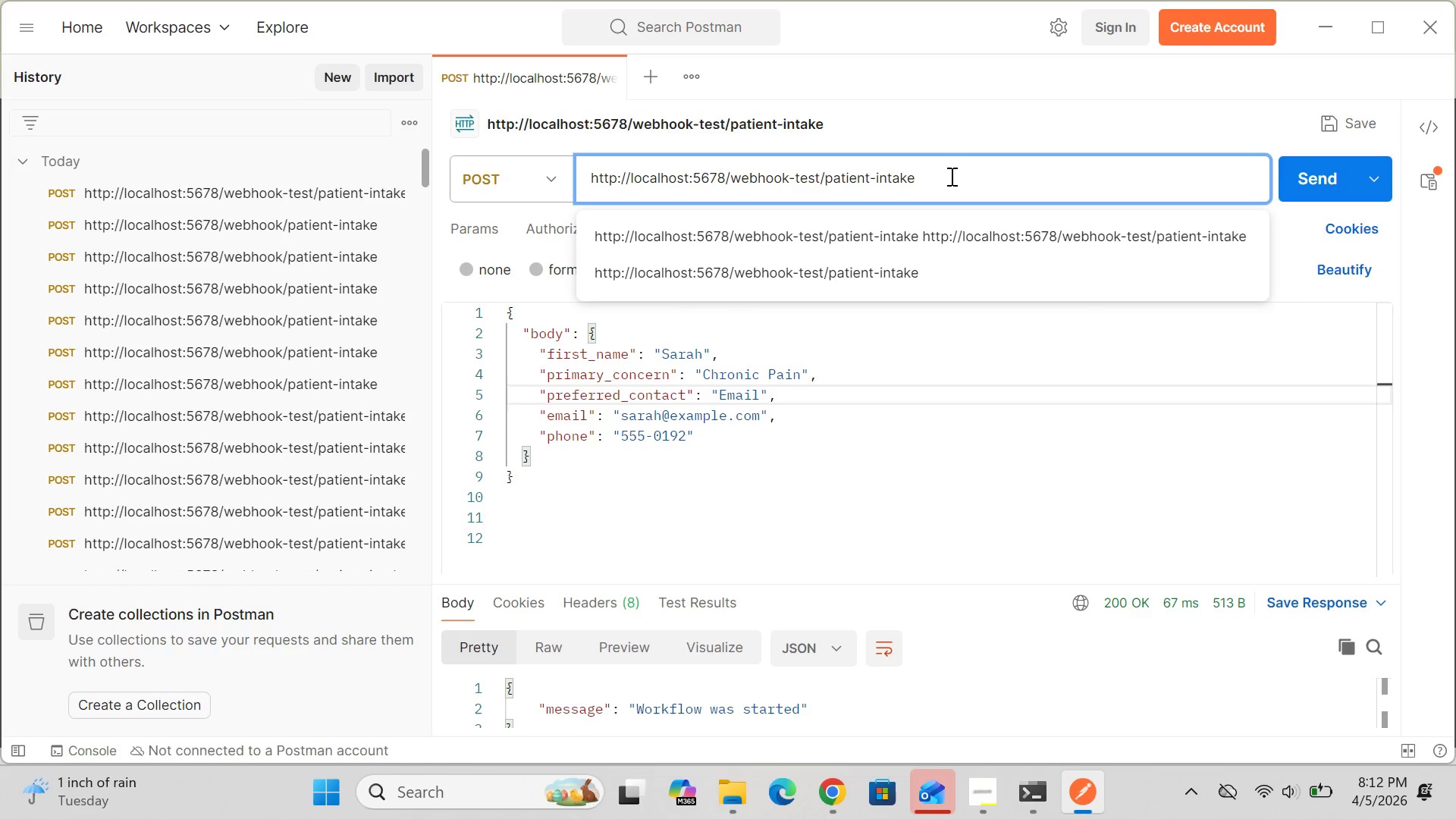 
hold_key(key=Backspace, duration=1.52)
 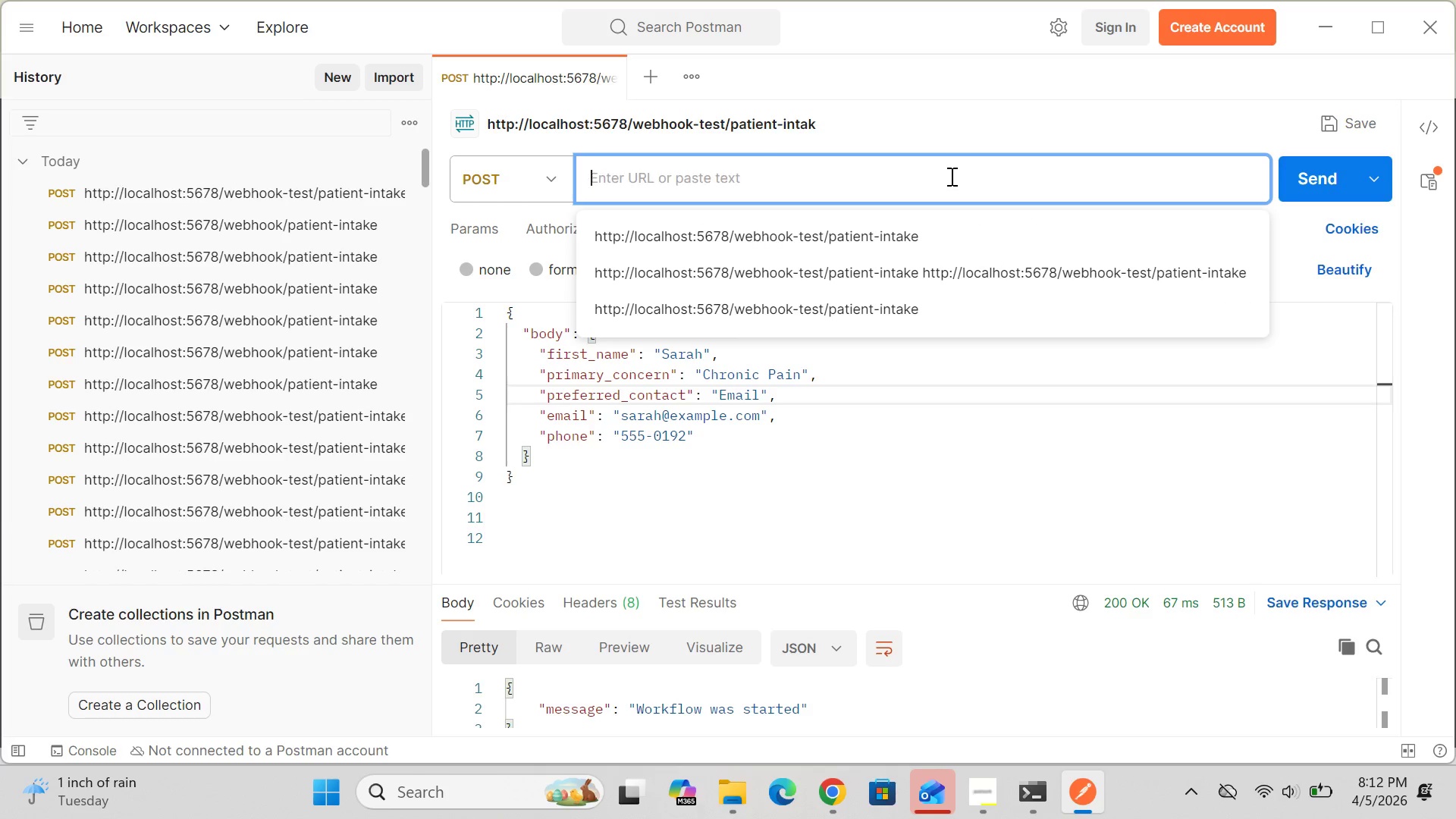 
hold_key(key=Backspace, duration=0.8)